 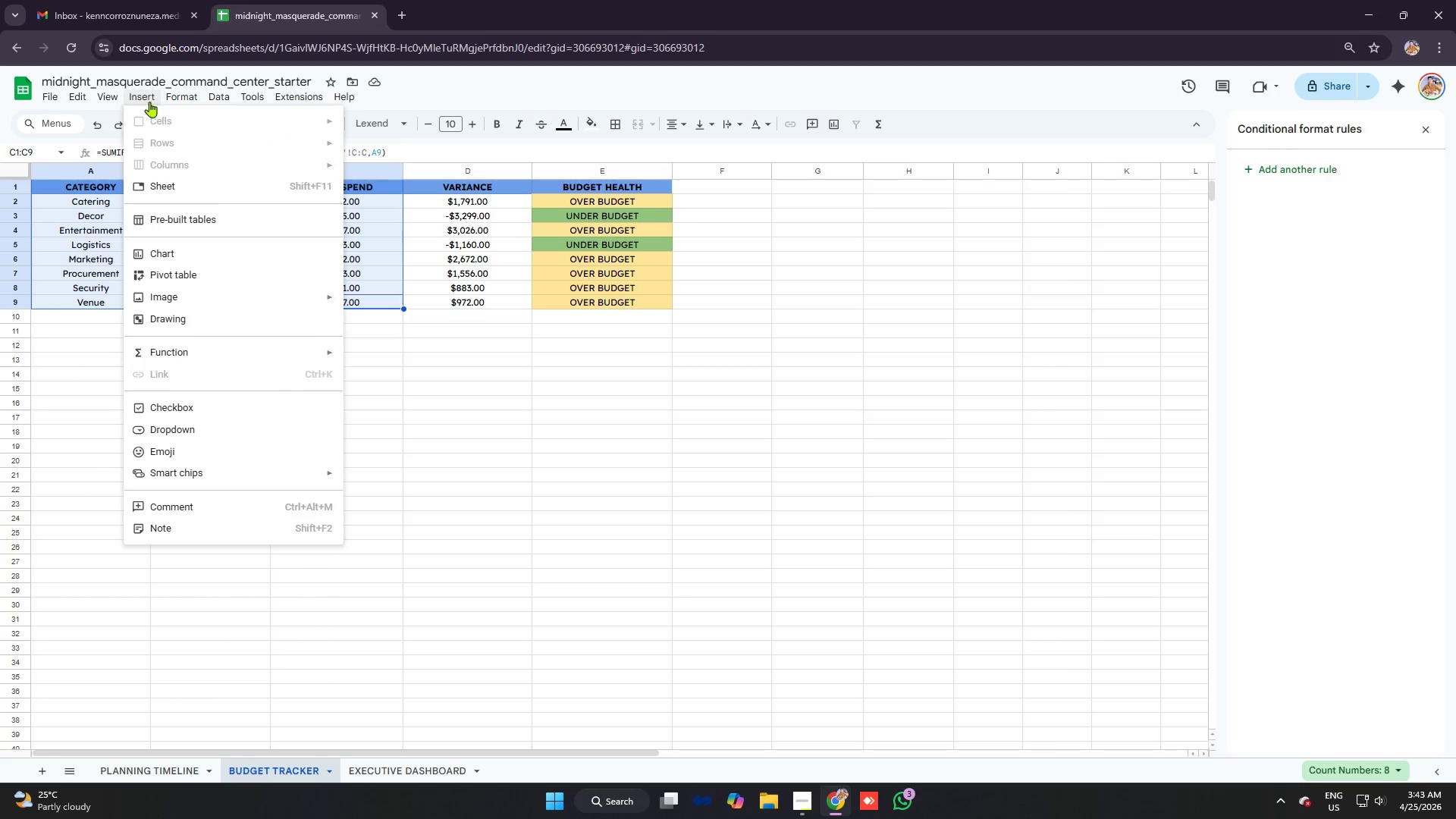 
left_click([219, 268])
 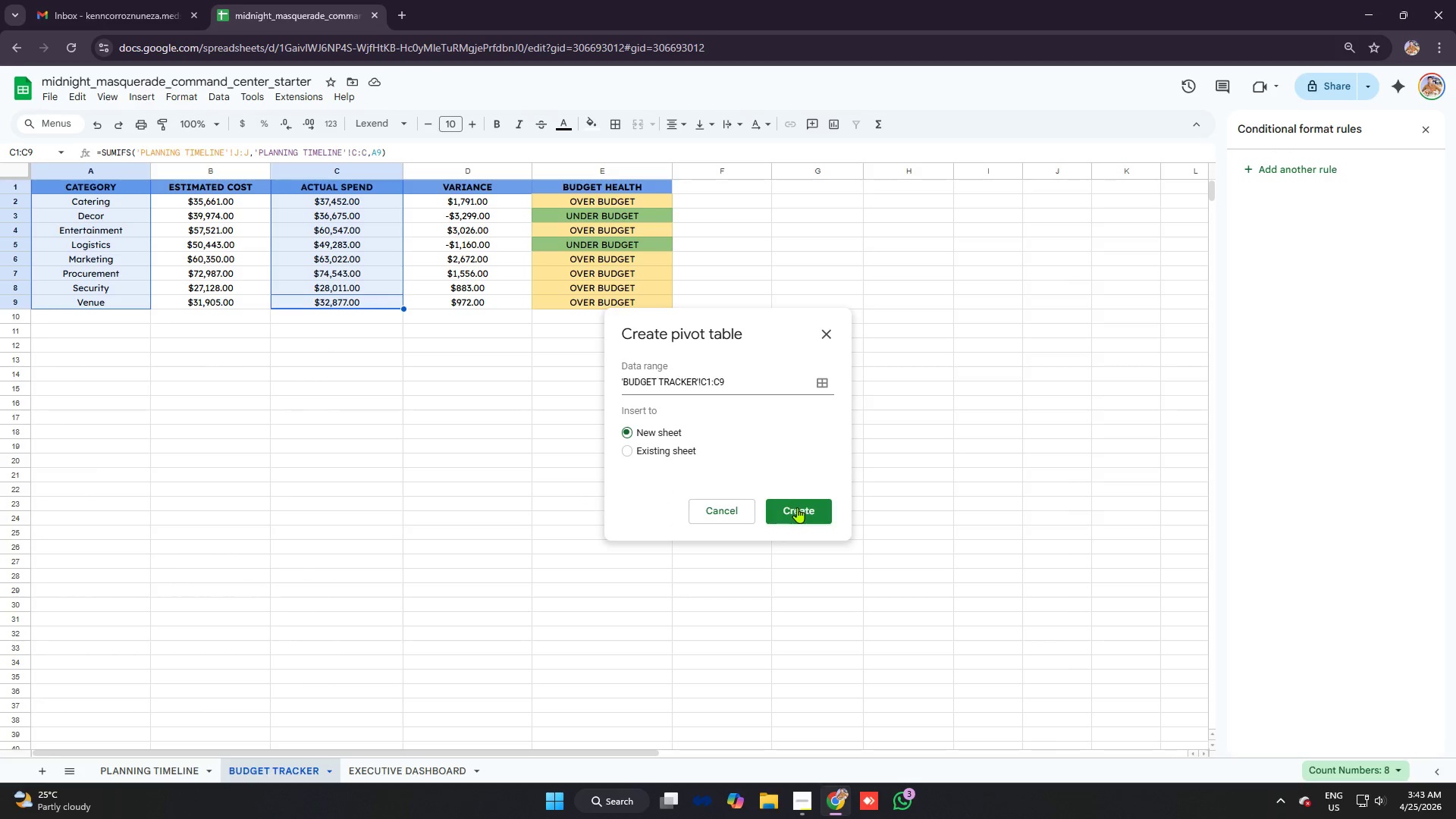 
left_click([797, 507])
 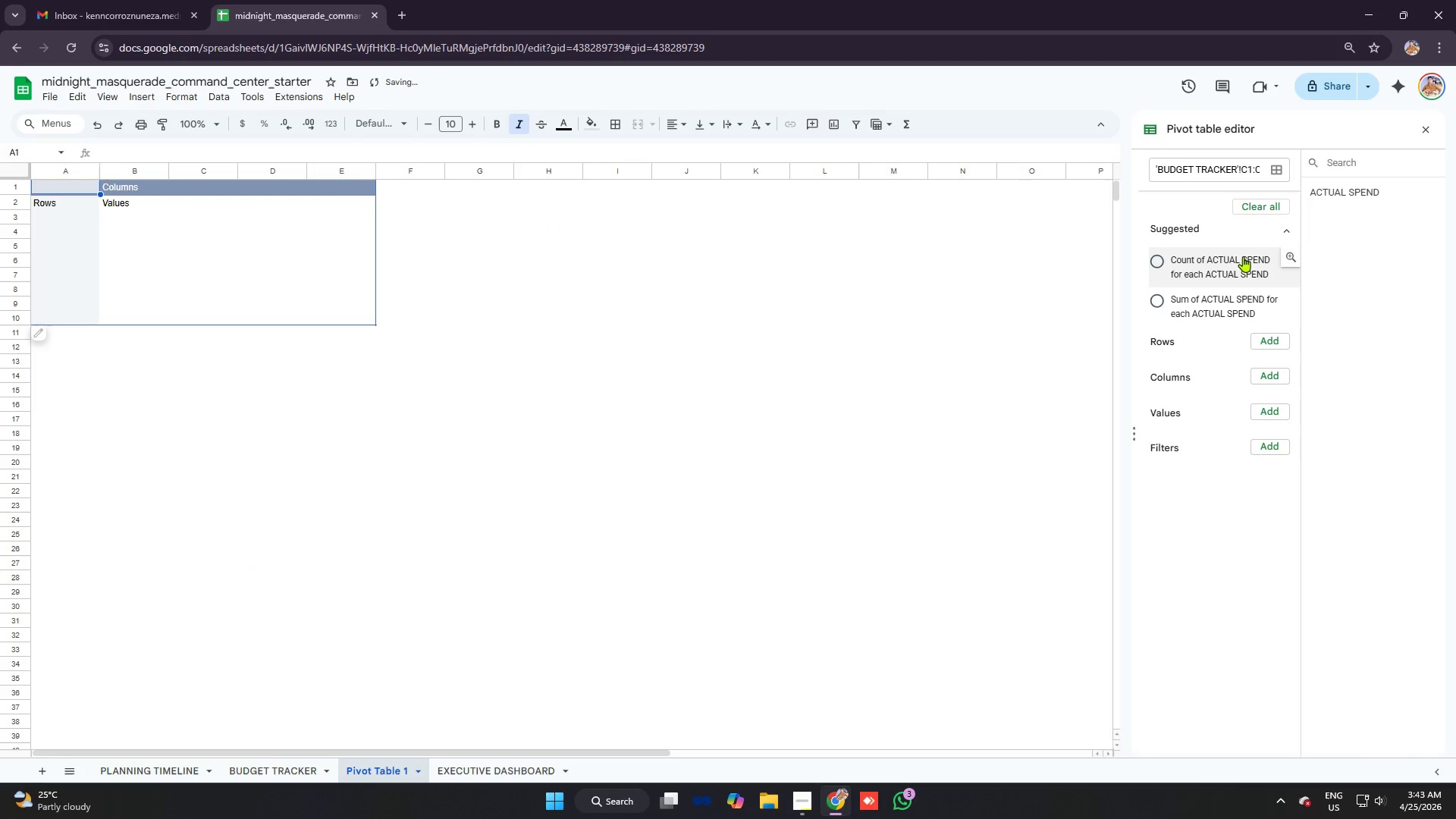 
left_click([1158, 260])
 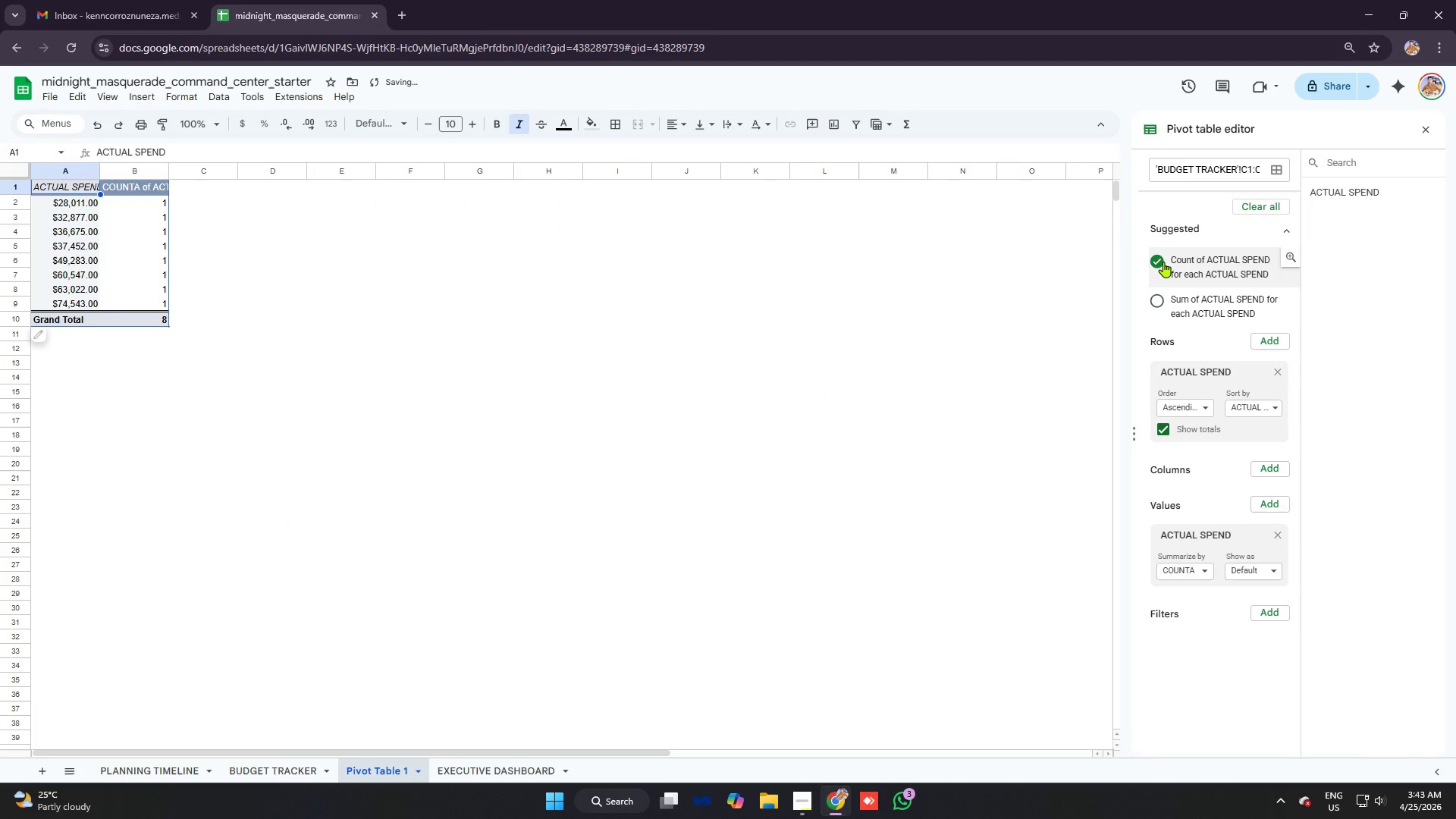 
left_click([1163, 262])
 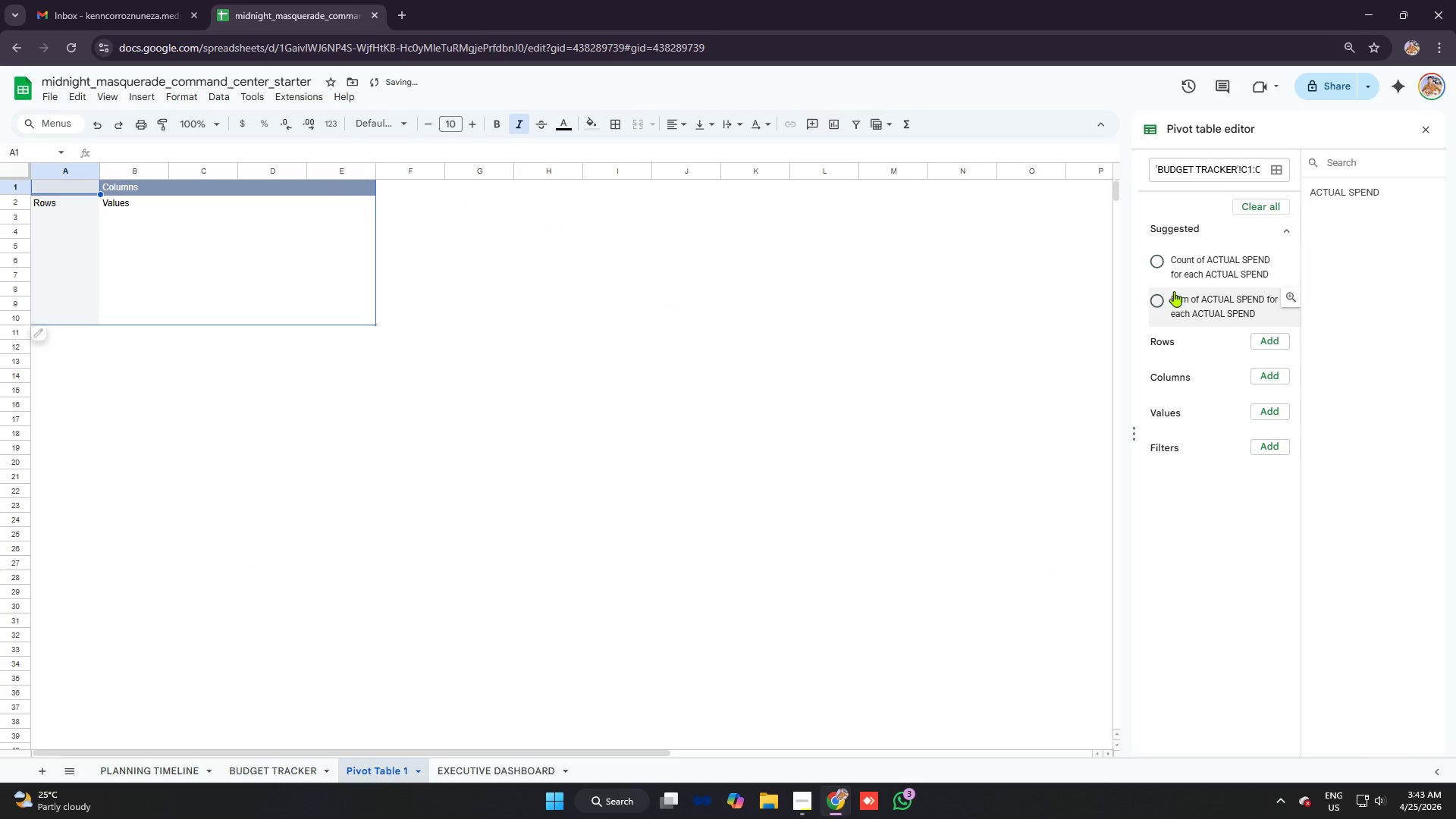 
mouse_move([1162, 278])
 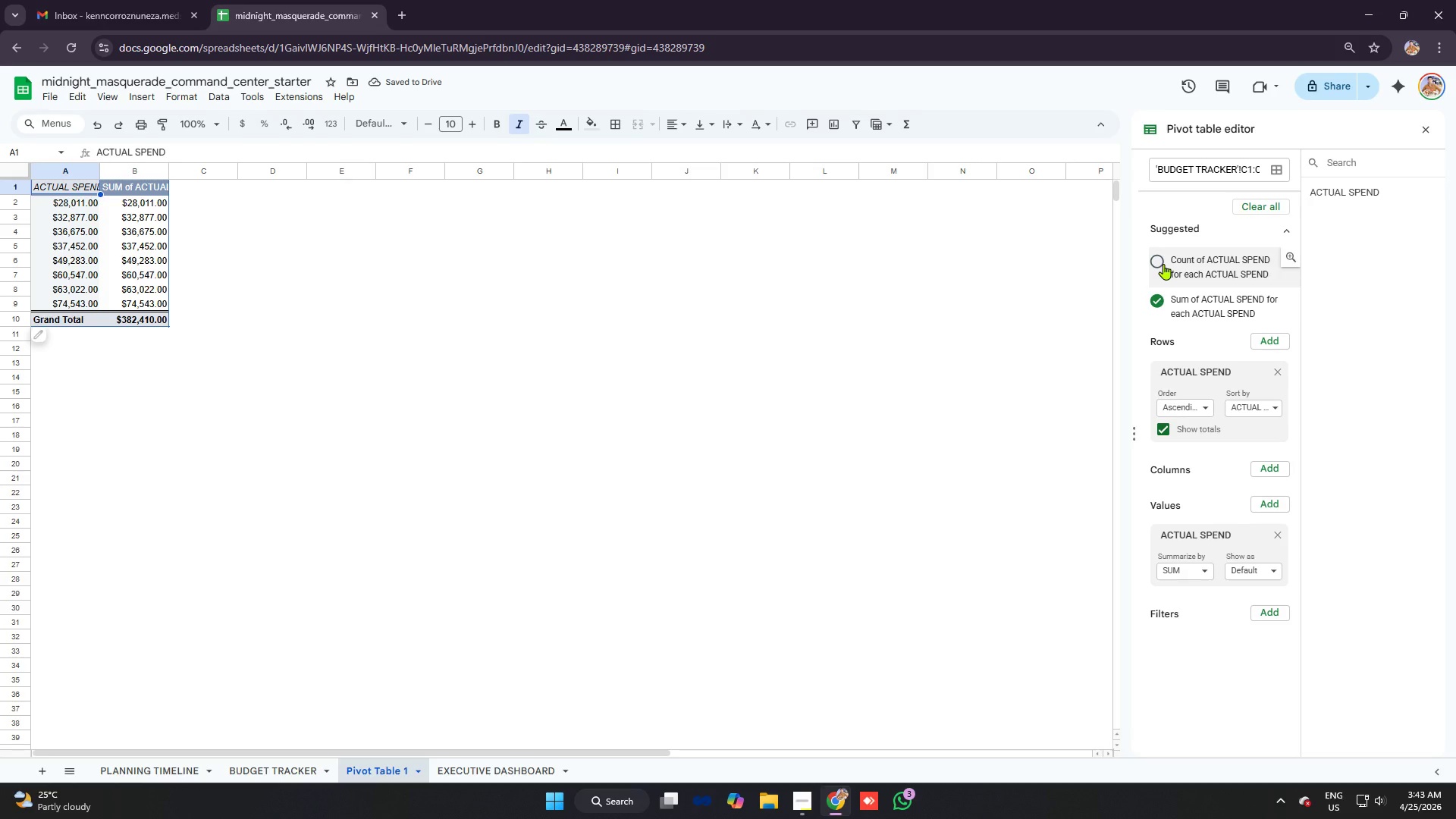 
left_click([1163, 264])
 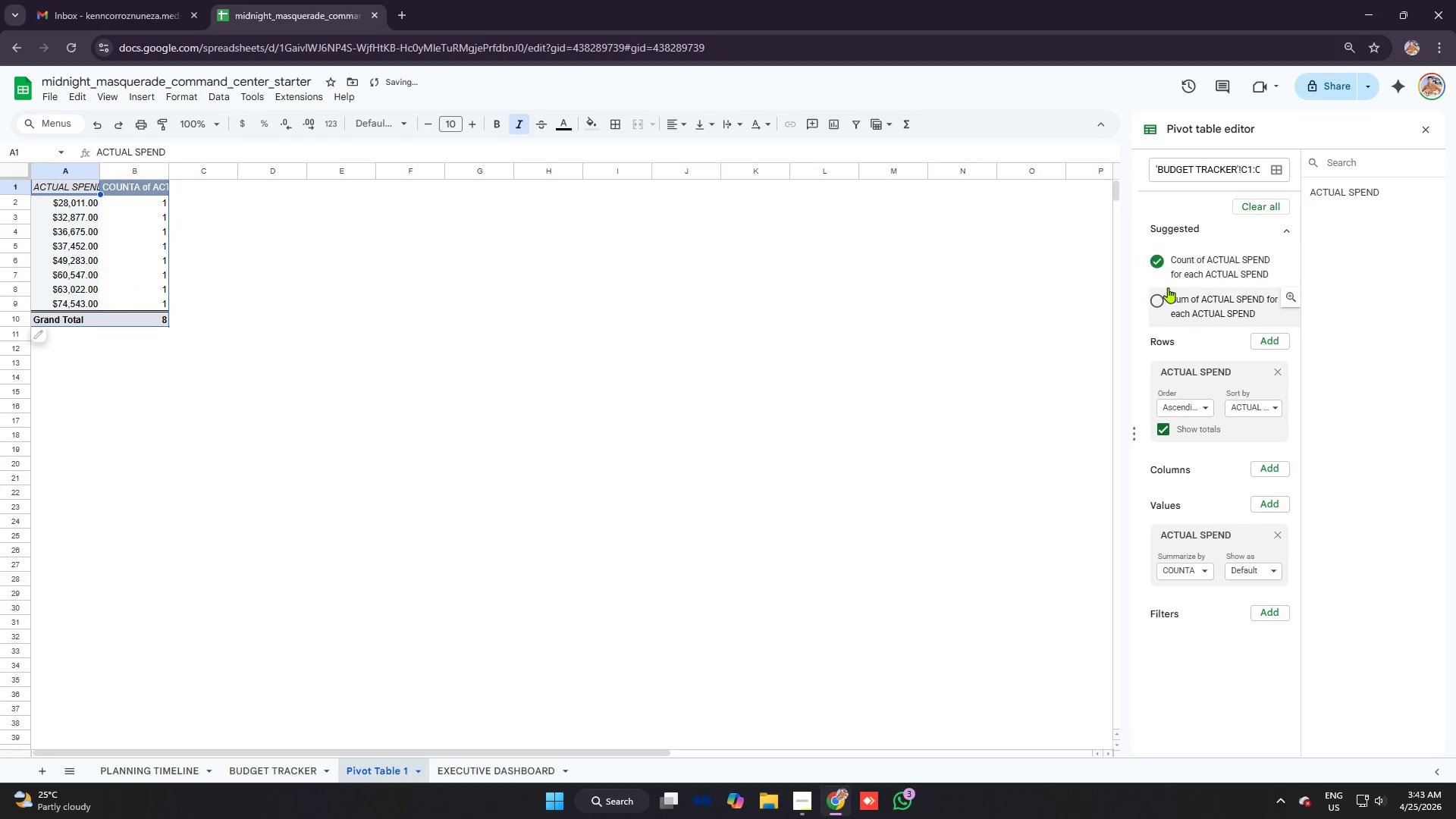 
left_click([1168, 287])
 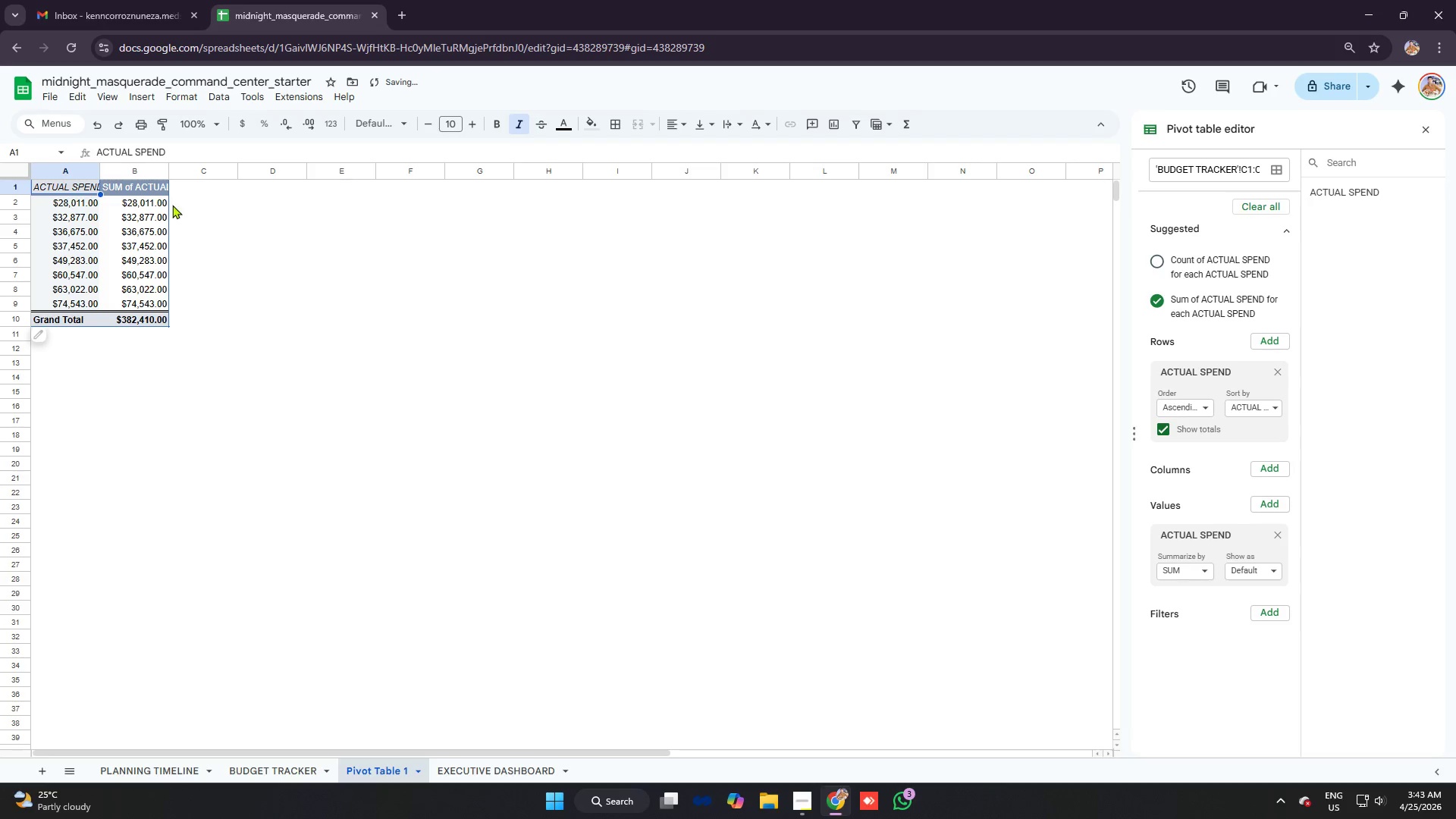 
left_click_drag(start_coordinate=[171, 173], to_coordinate=[232, 177])
 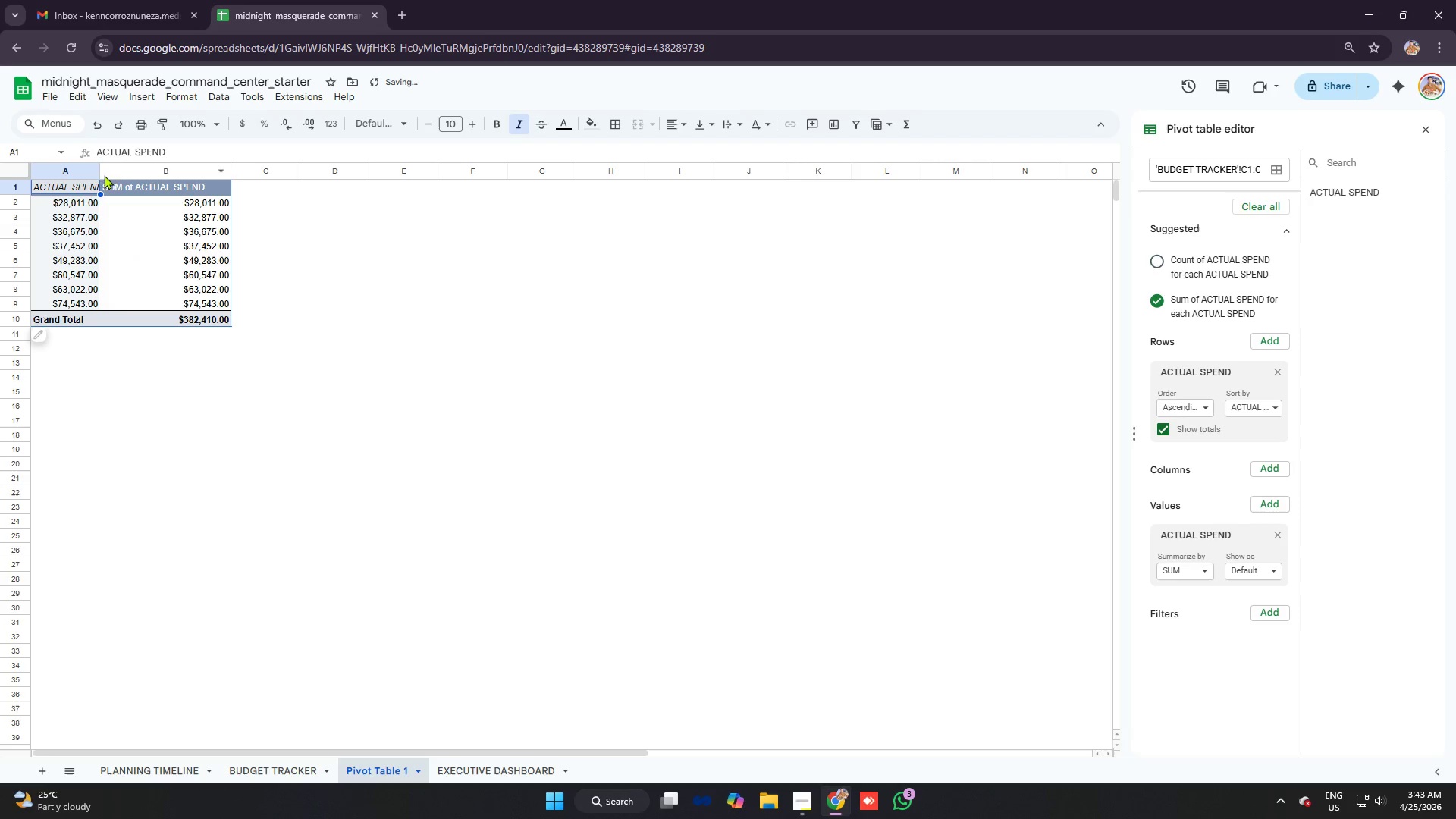 
left_click_drag(start_coordinate=[101, 173], to_coordinate=[148, 173])
 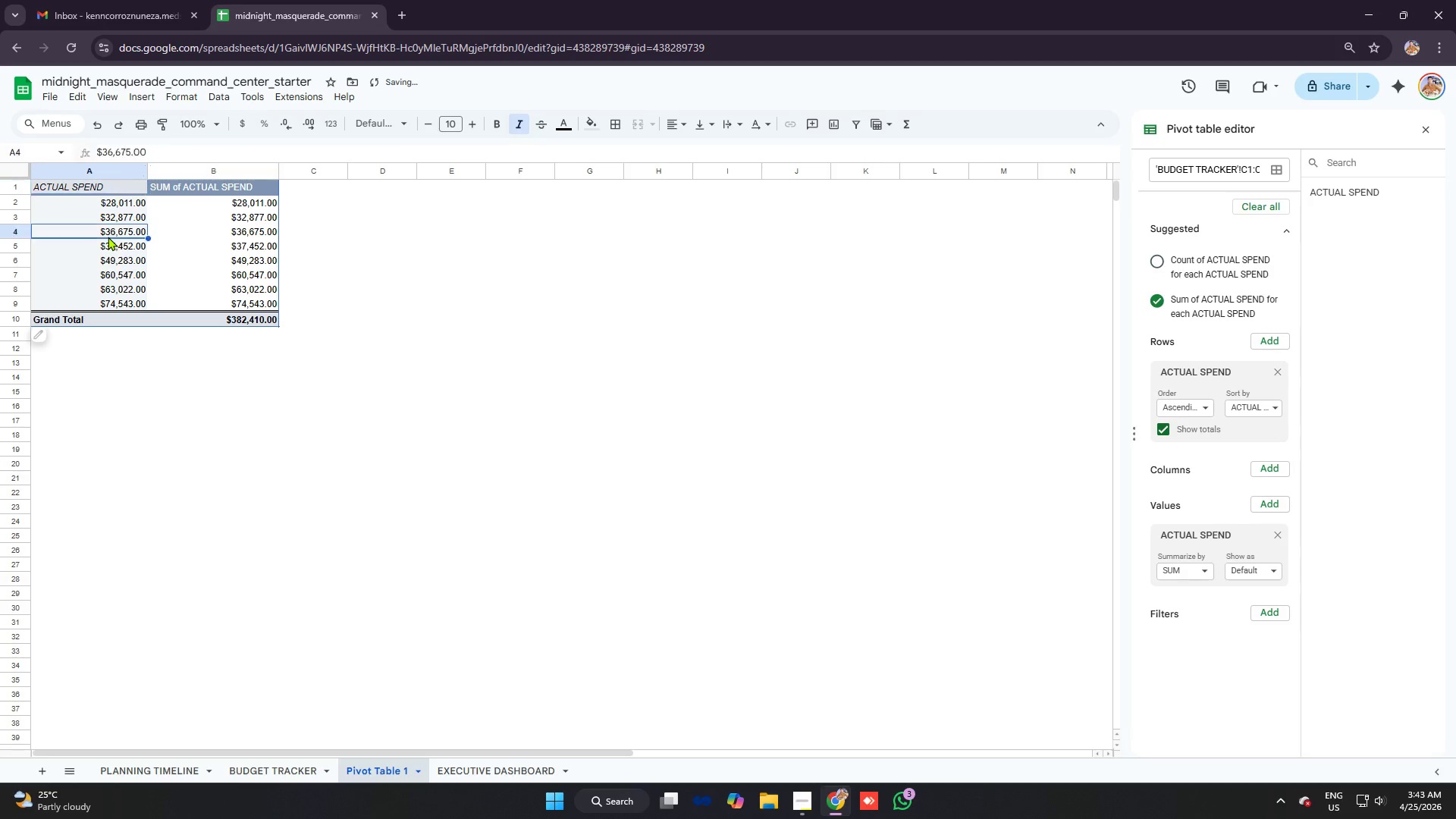 
double_click([211, 234])
 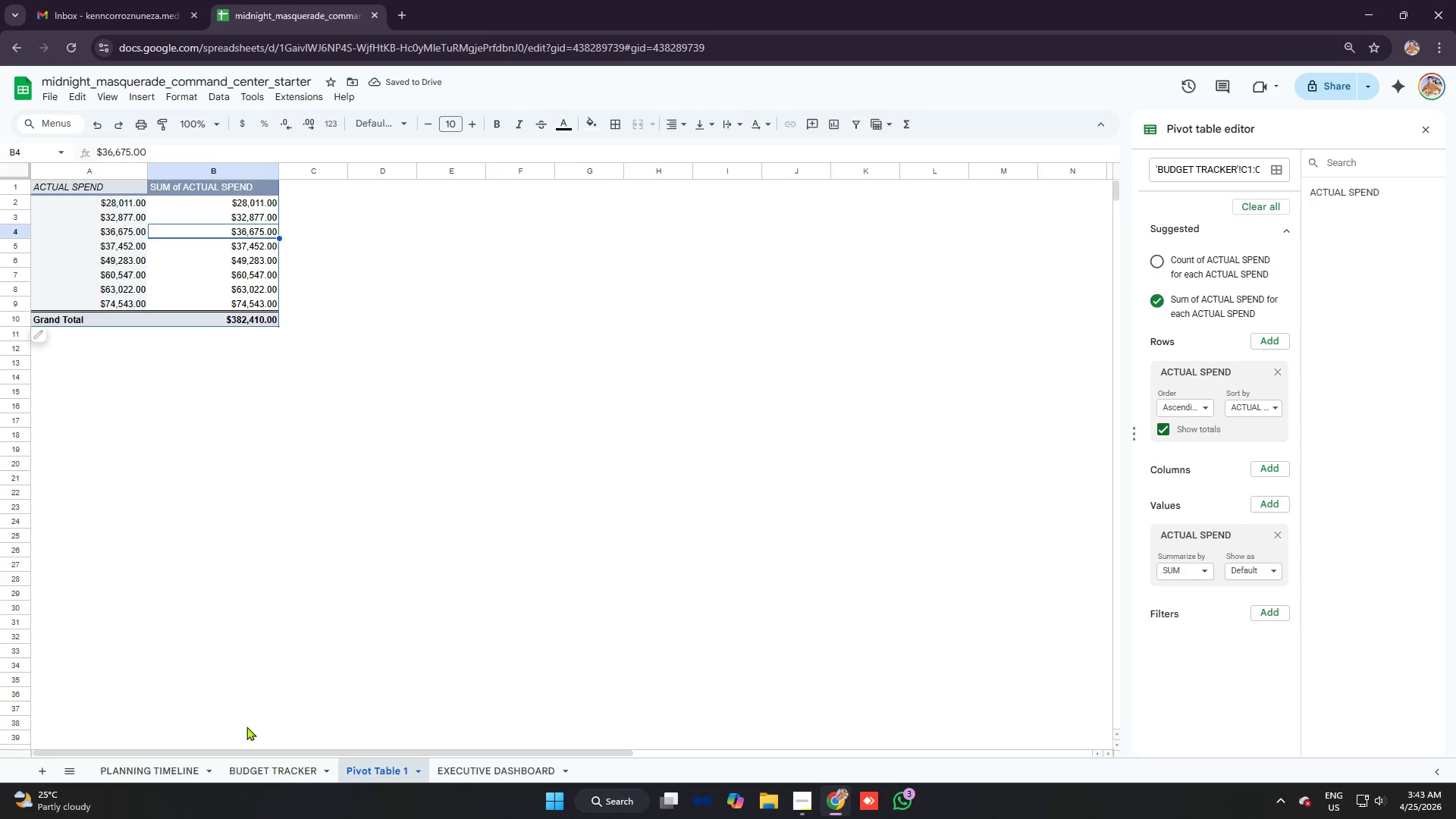 
left_click([260, 770])
 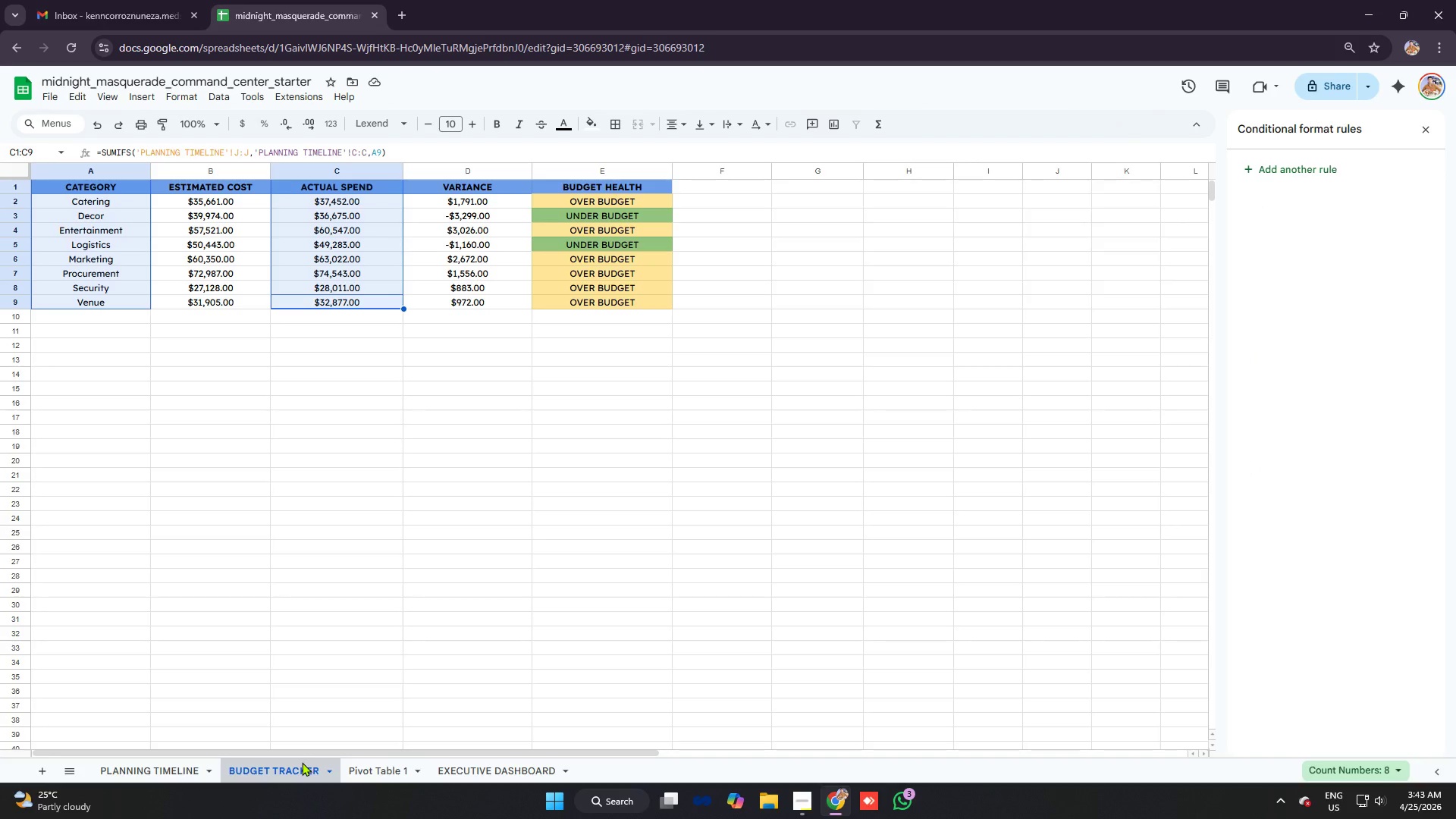 
left_click([378, 766])
 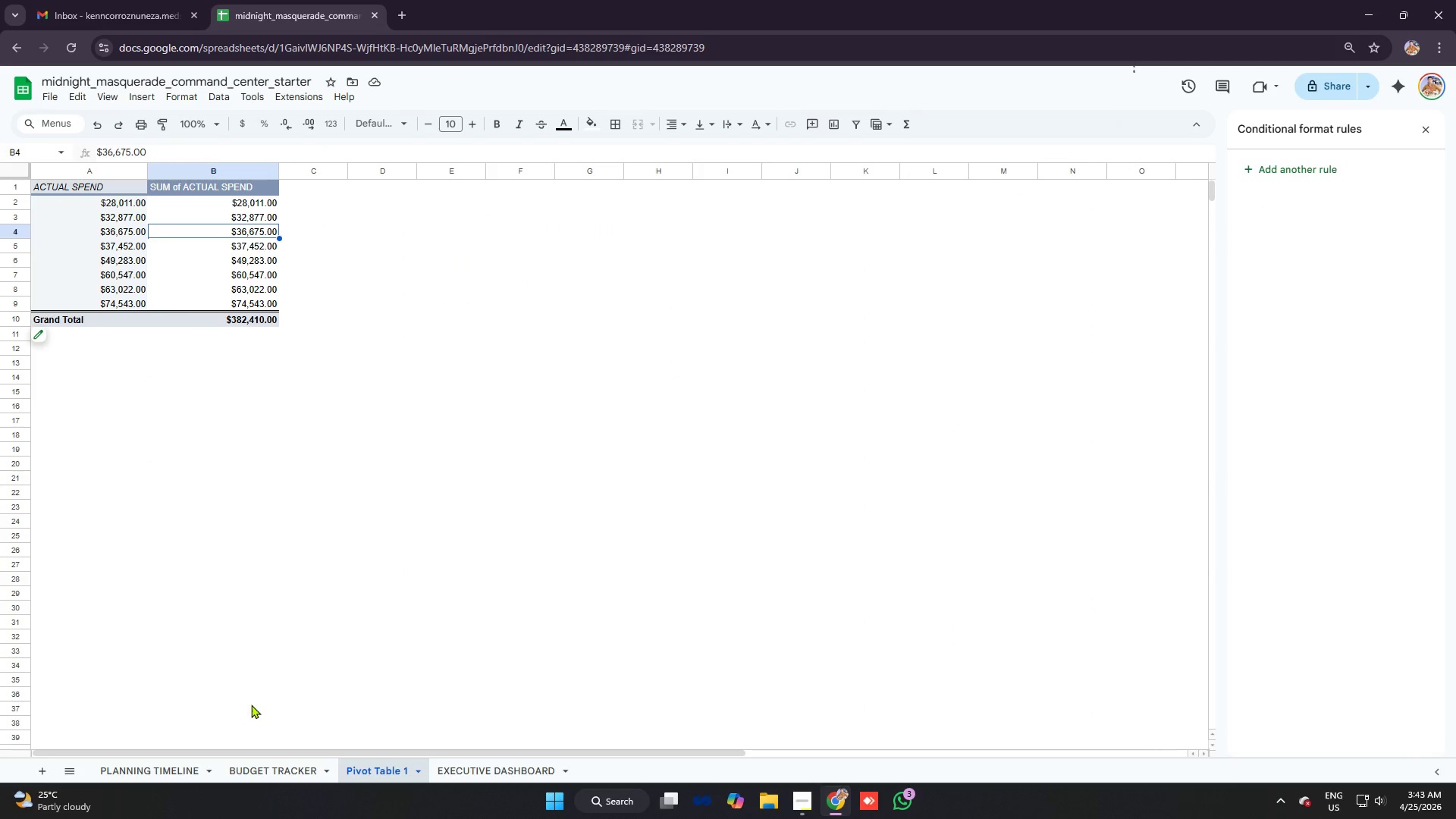 
left_click([268, 767])
 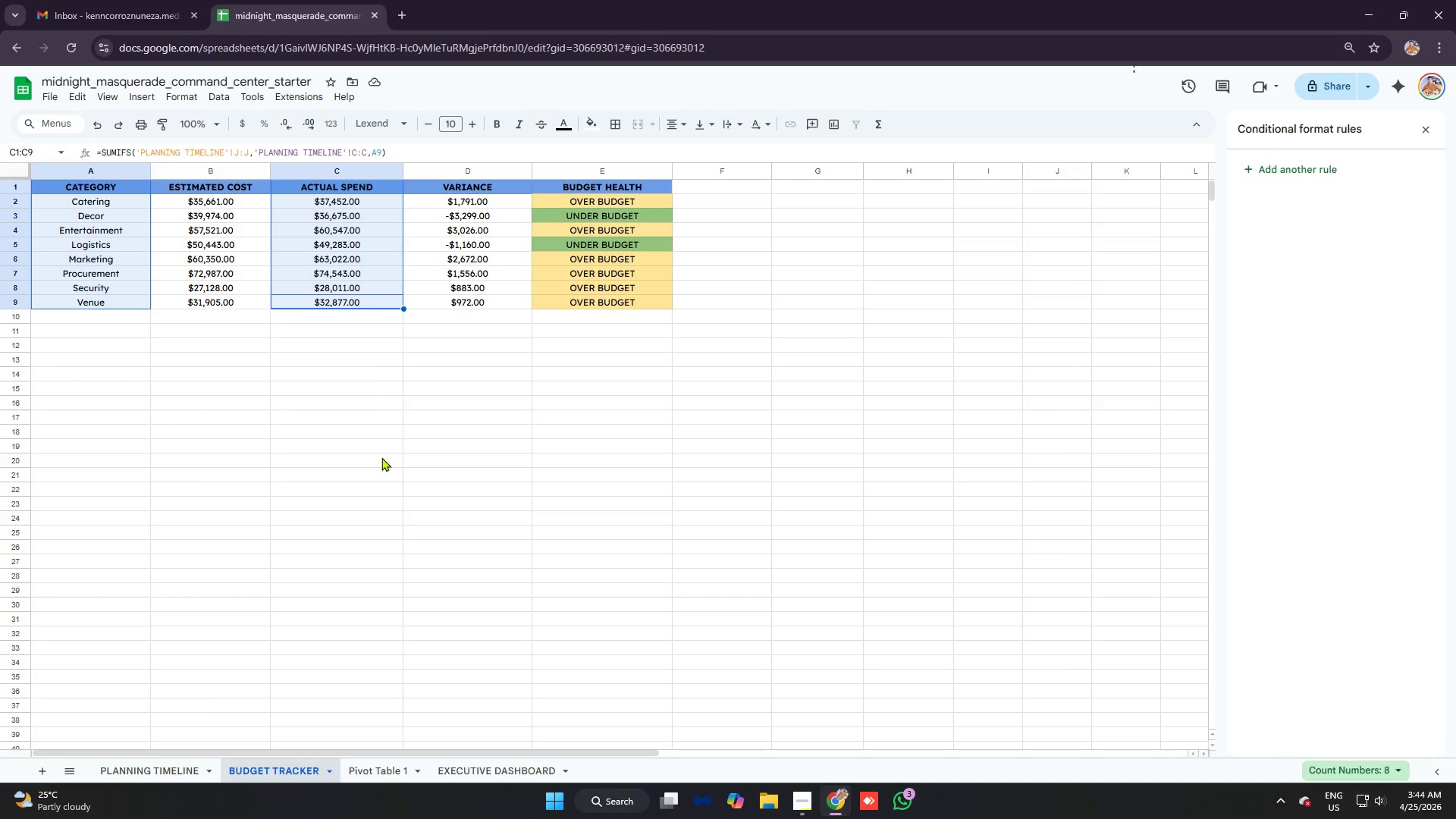 
left_click([381, 766])
 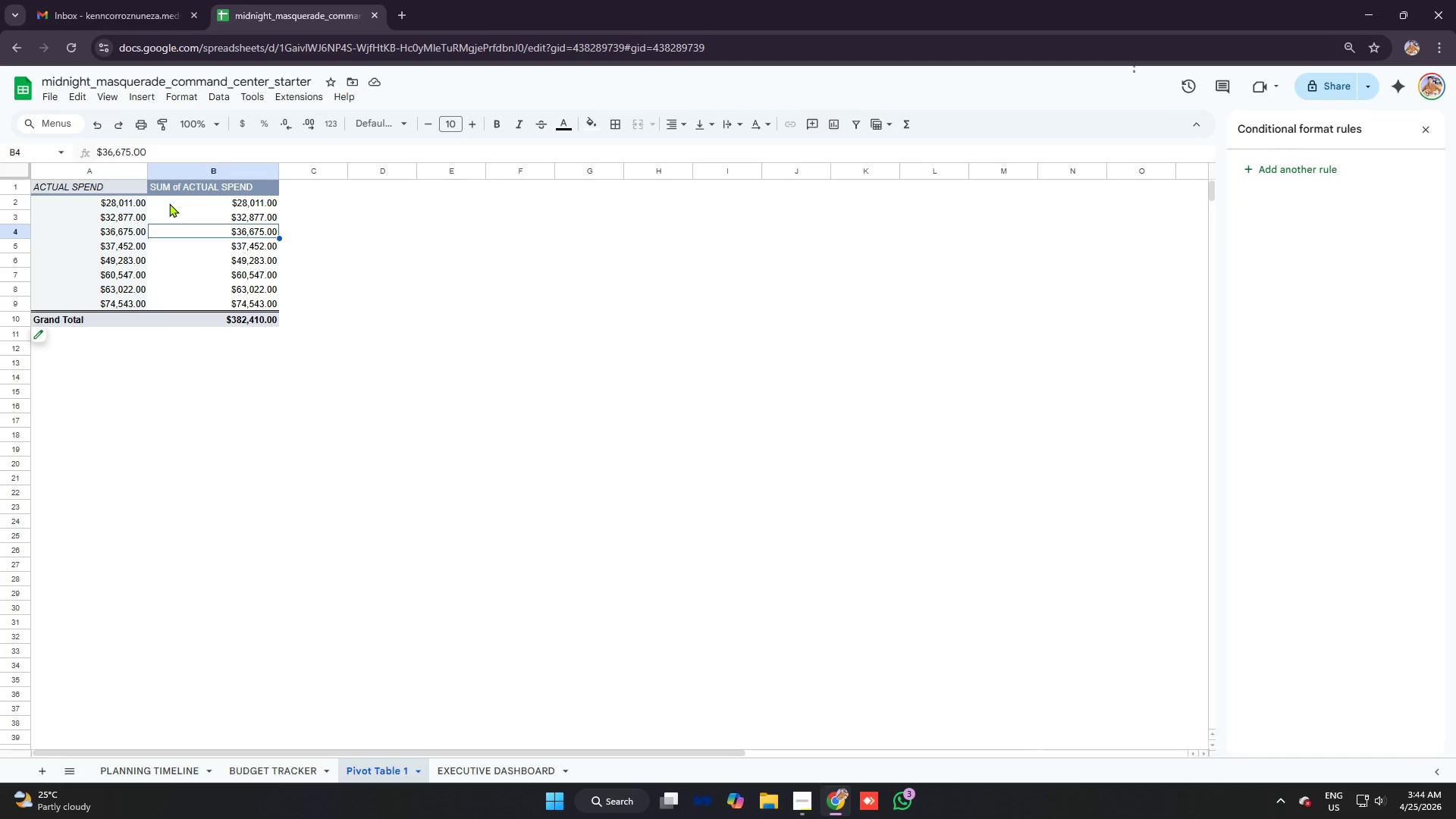 
left_click([172, 204])
 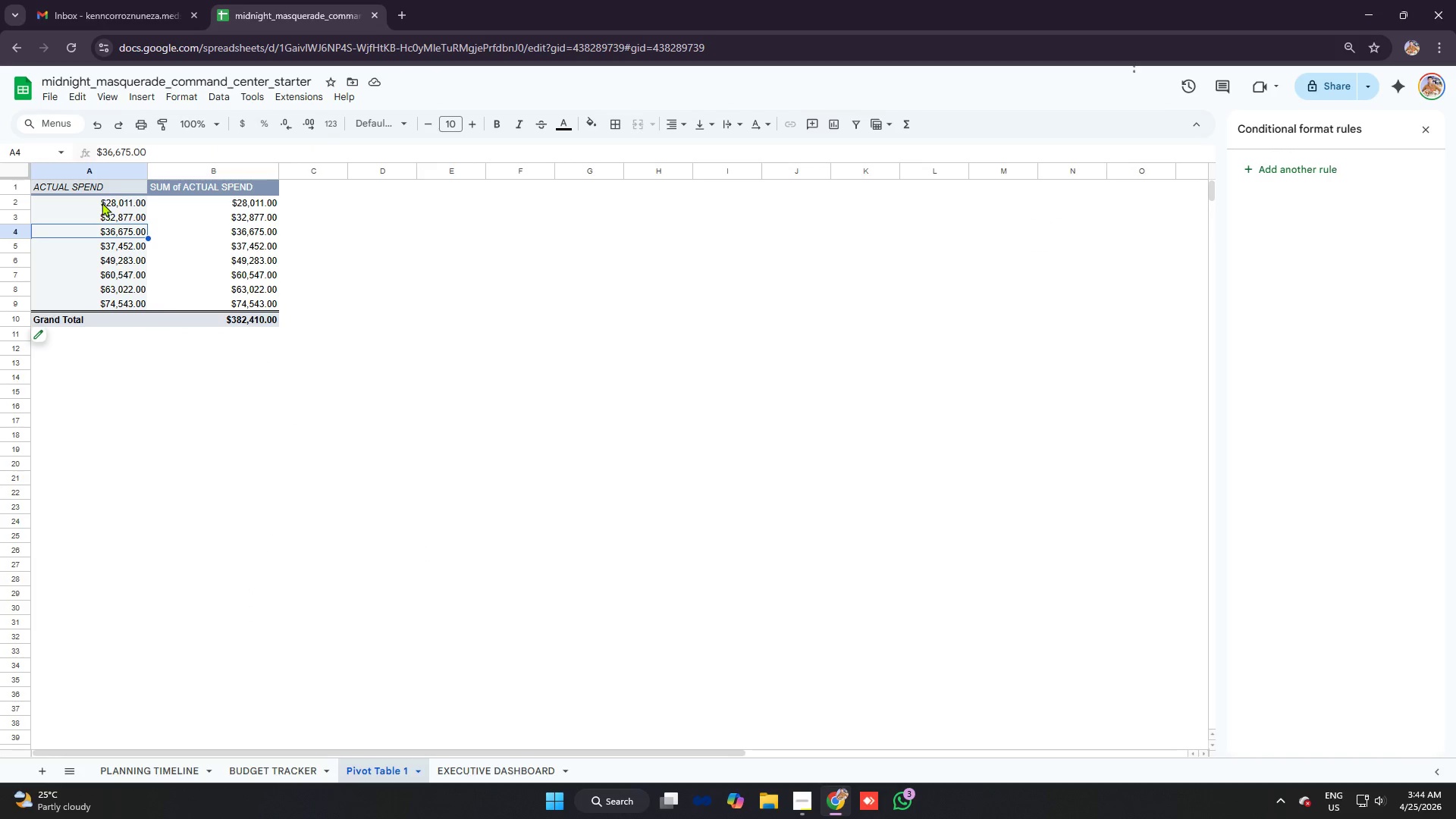 
left_click([39, 328])
 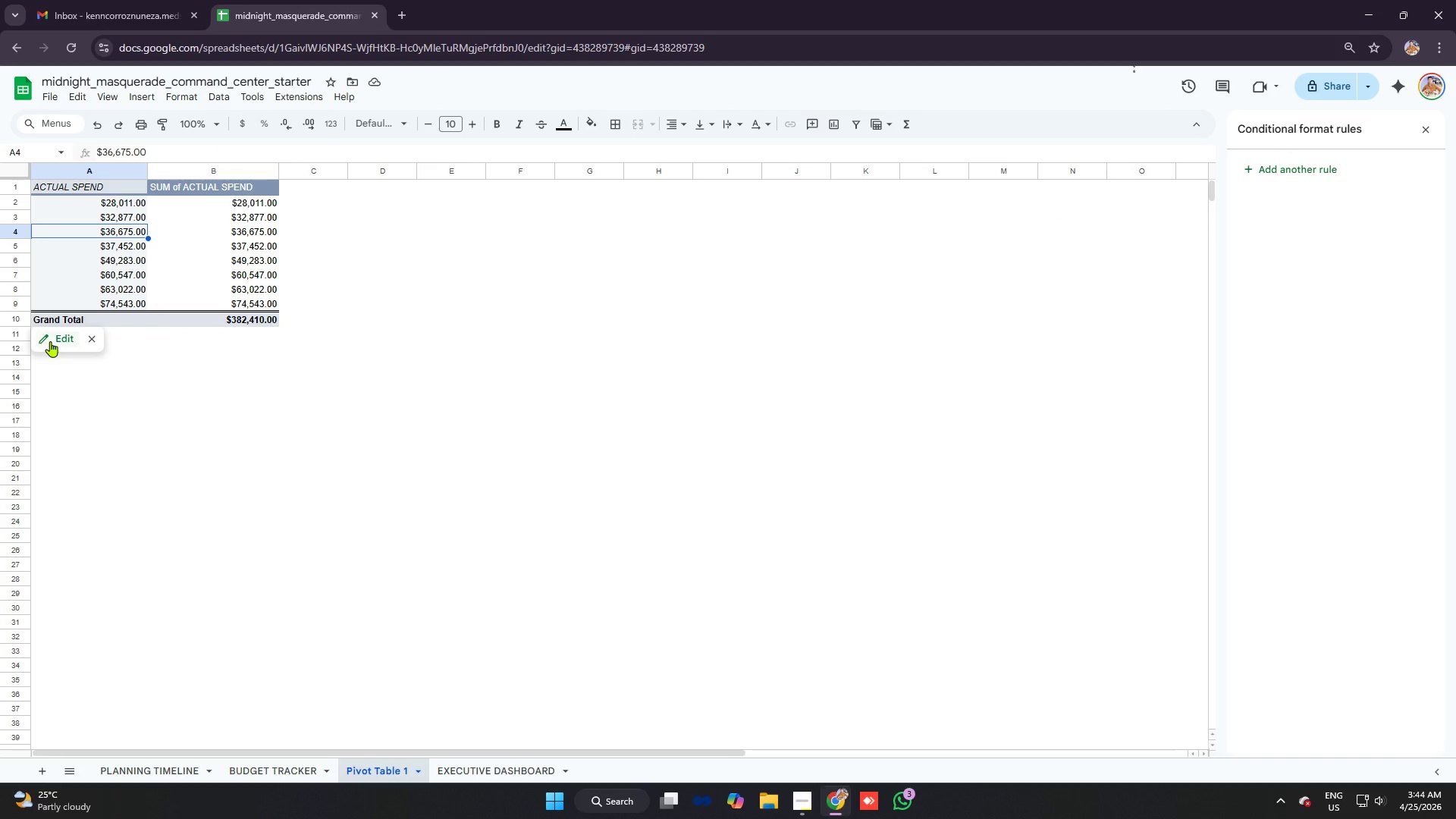 
left_click([50, 341])
 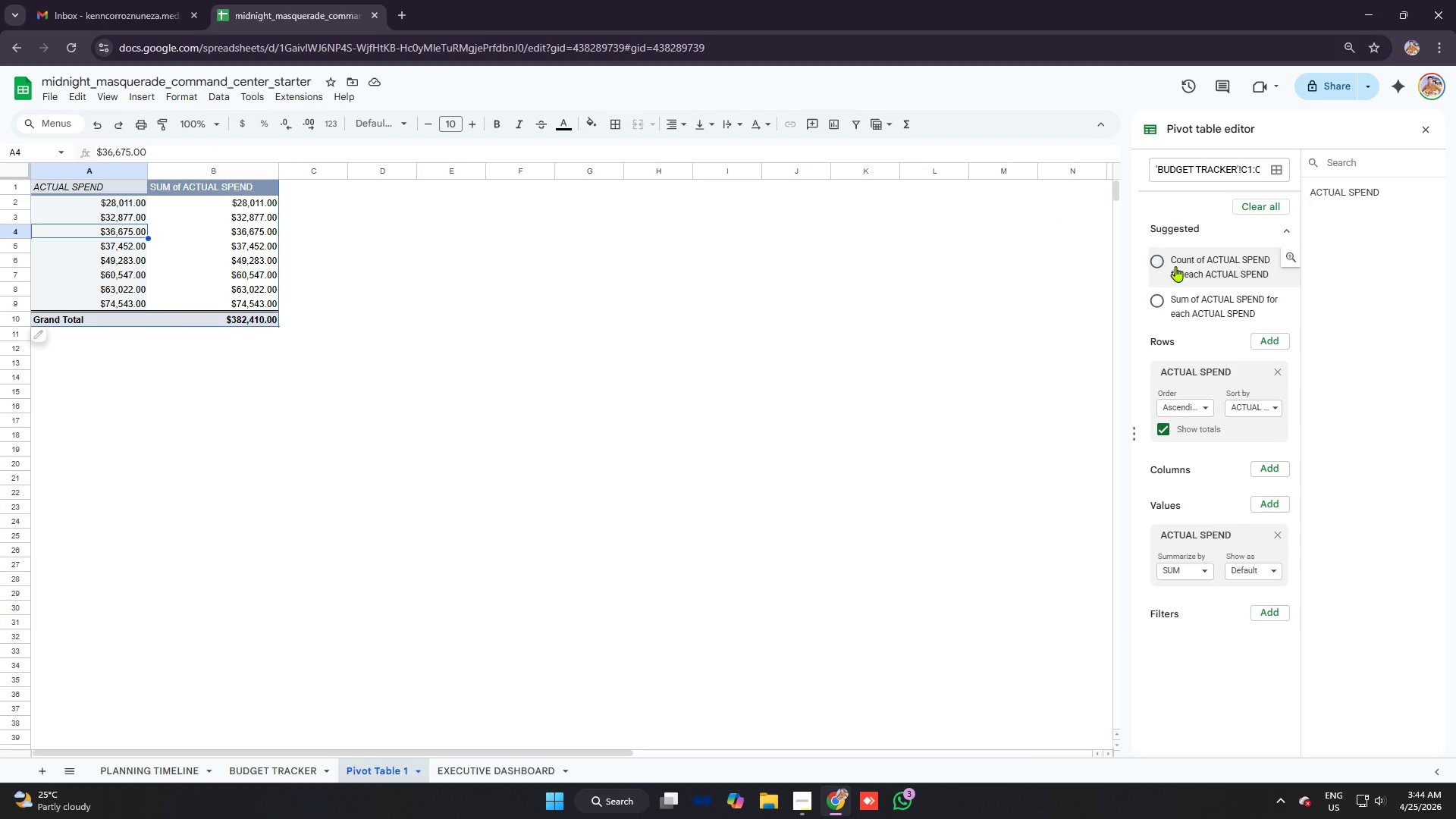 
left_click([1178, 299])
 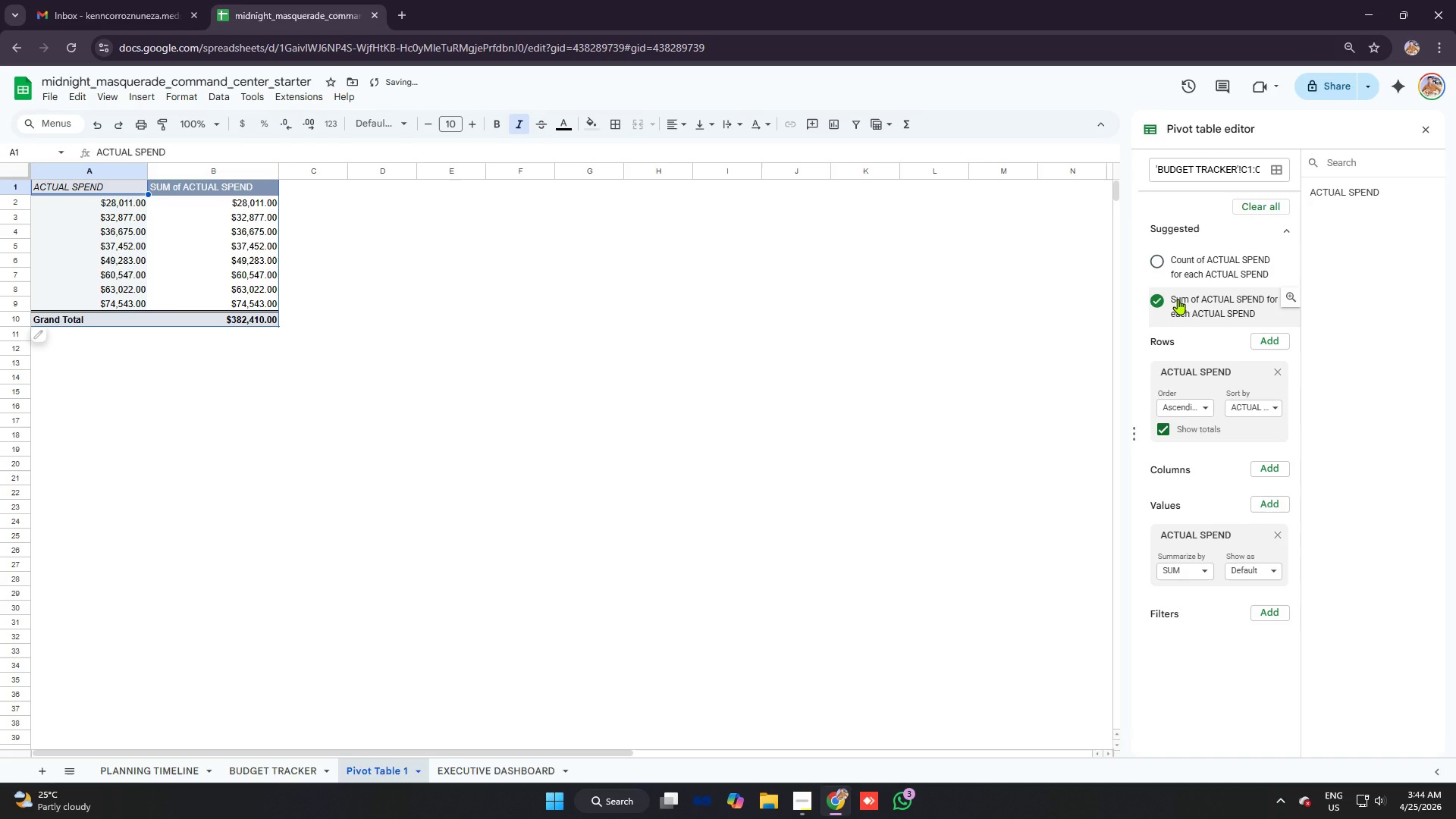 
left_click([1178, 299])
 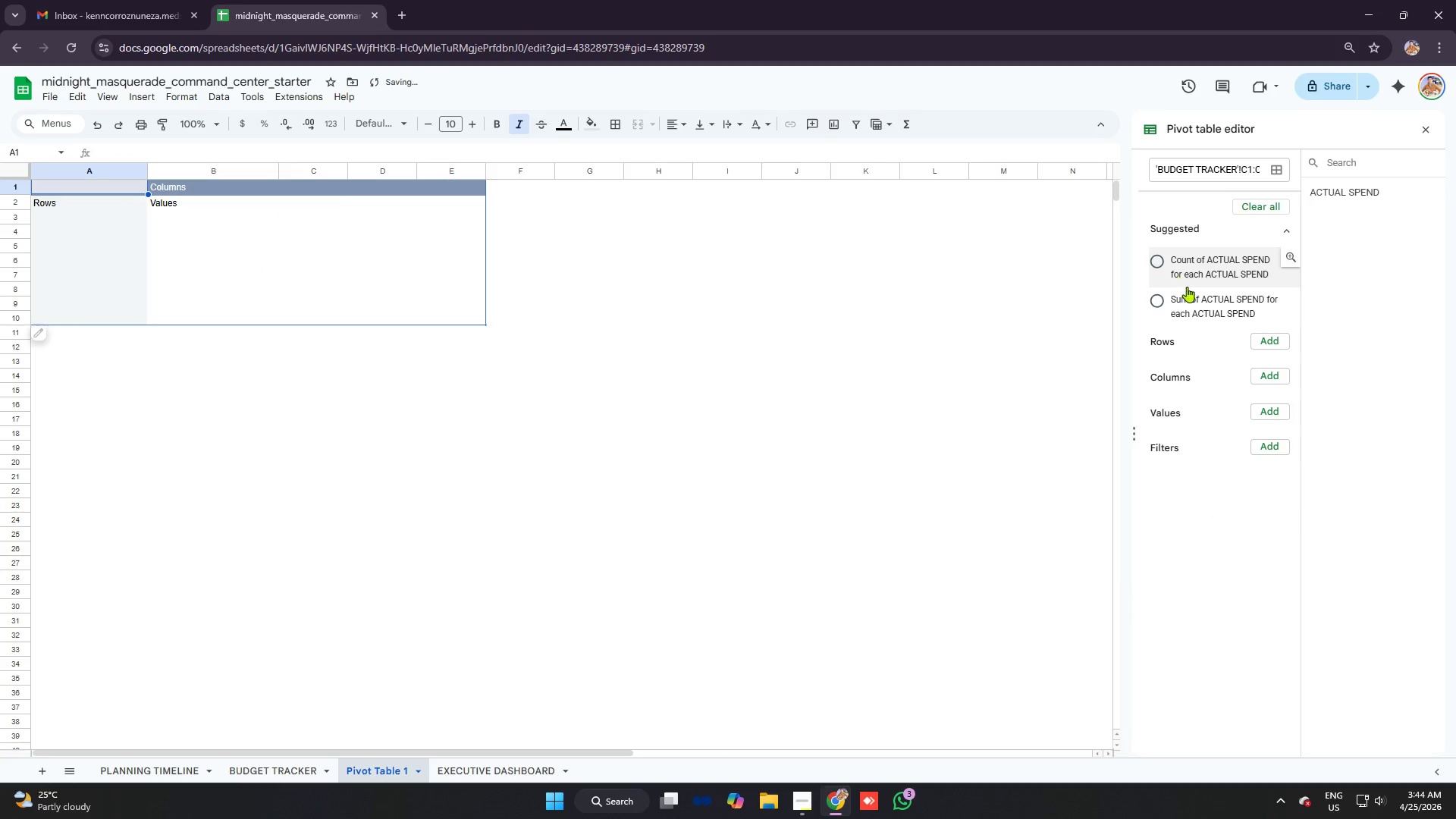 
left_click([1187, 287])
 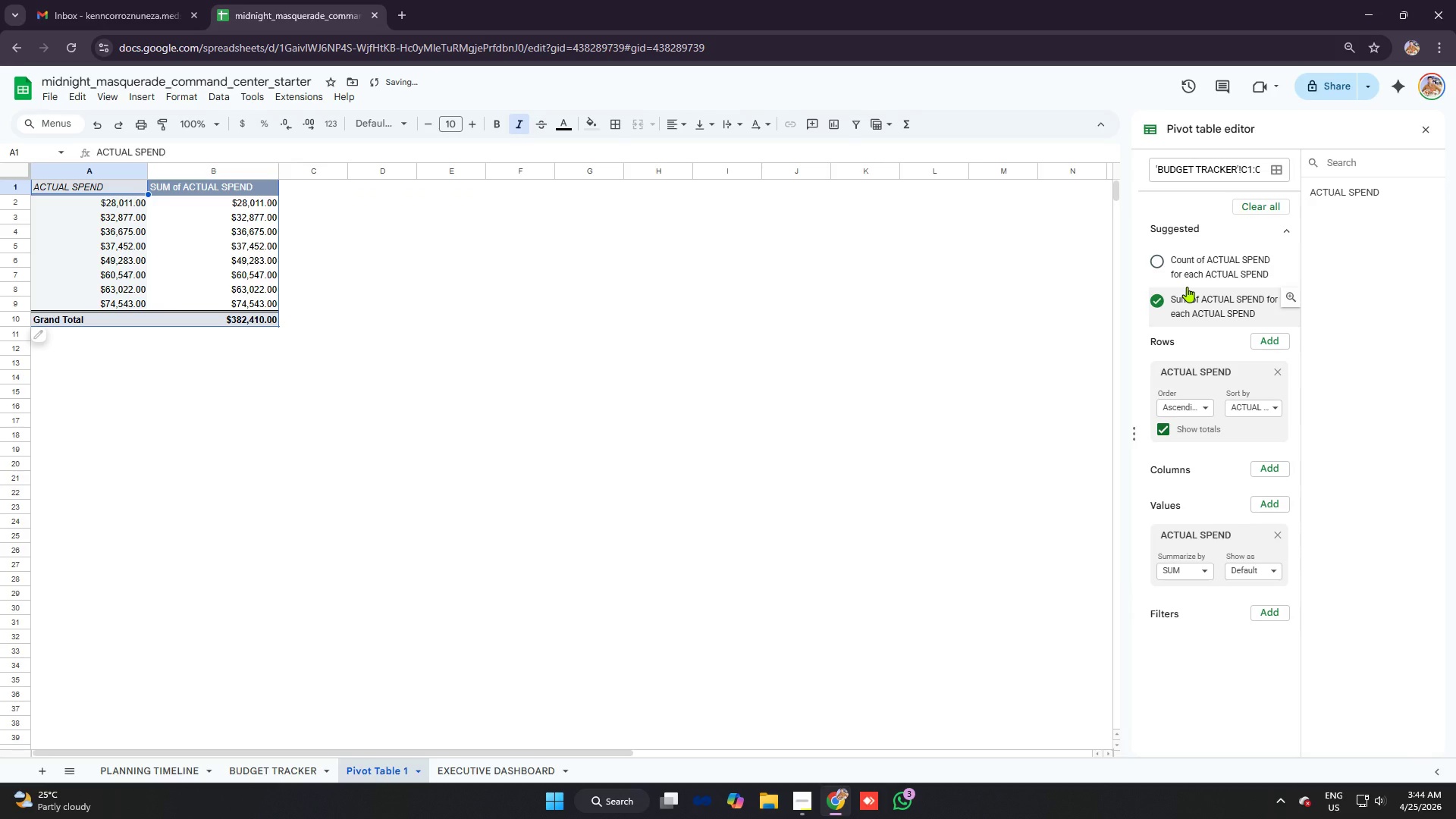 
left_click([1187, 287])
 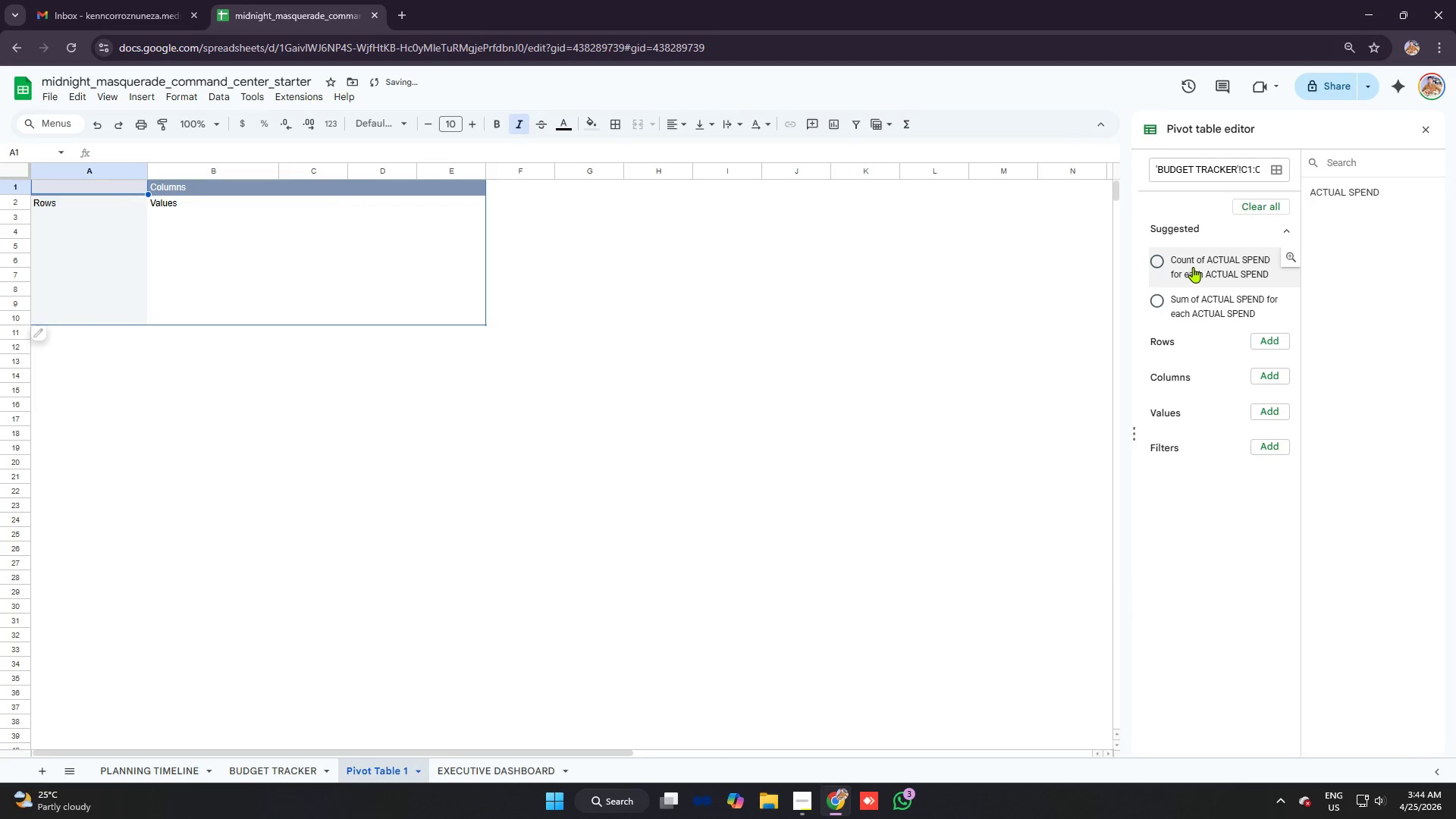 
left_click([1193, 265])
 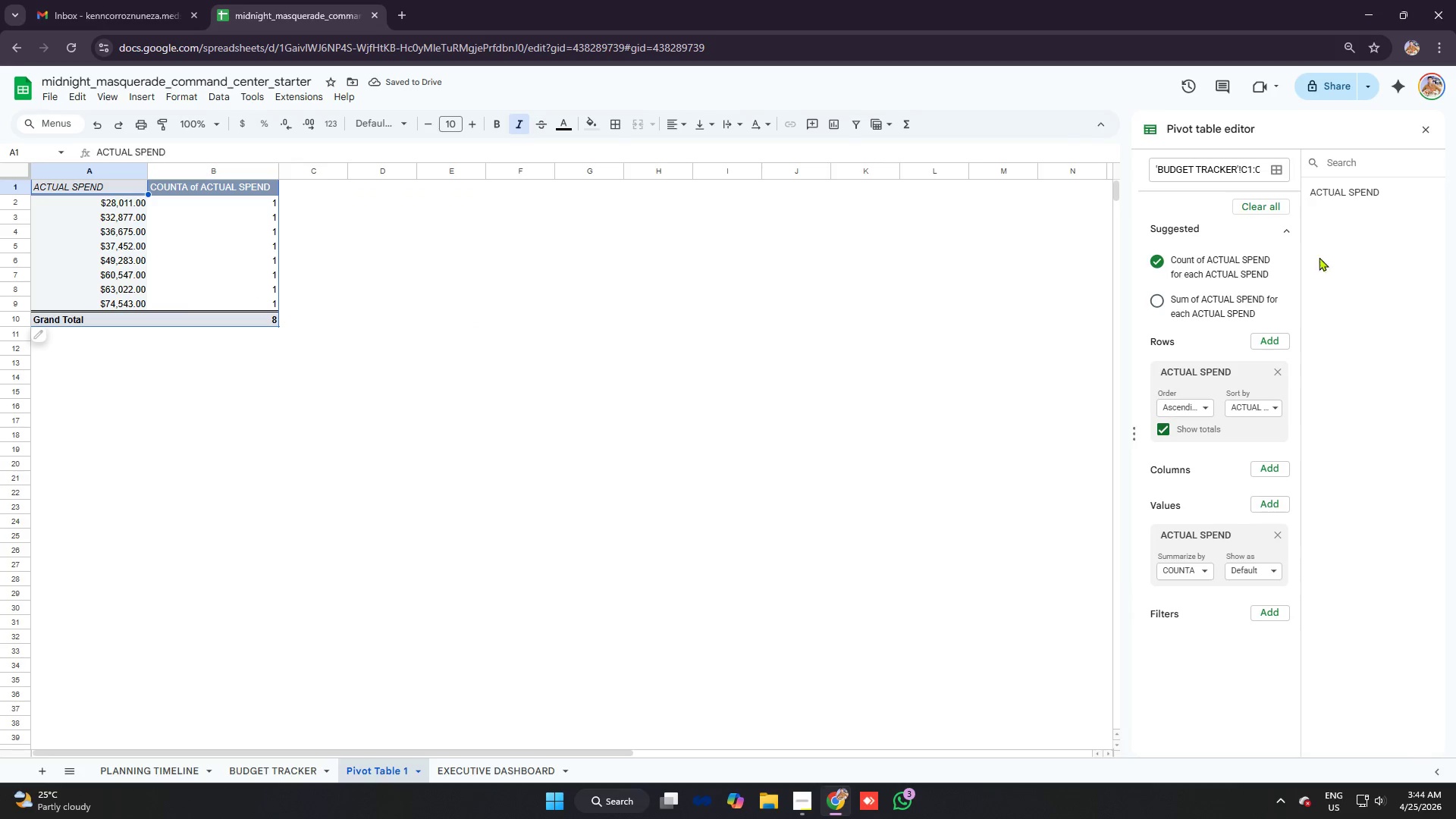 
left_click([1269, 344])
 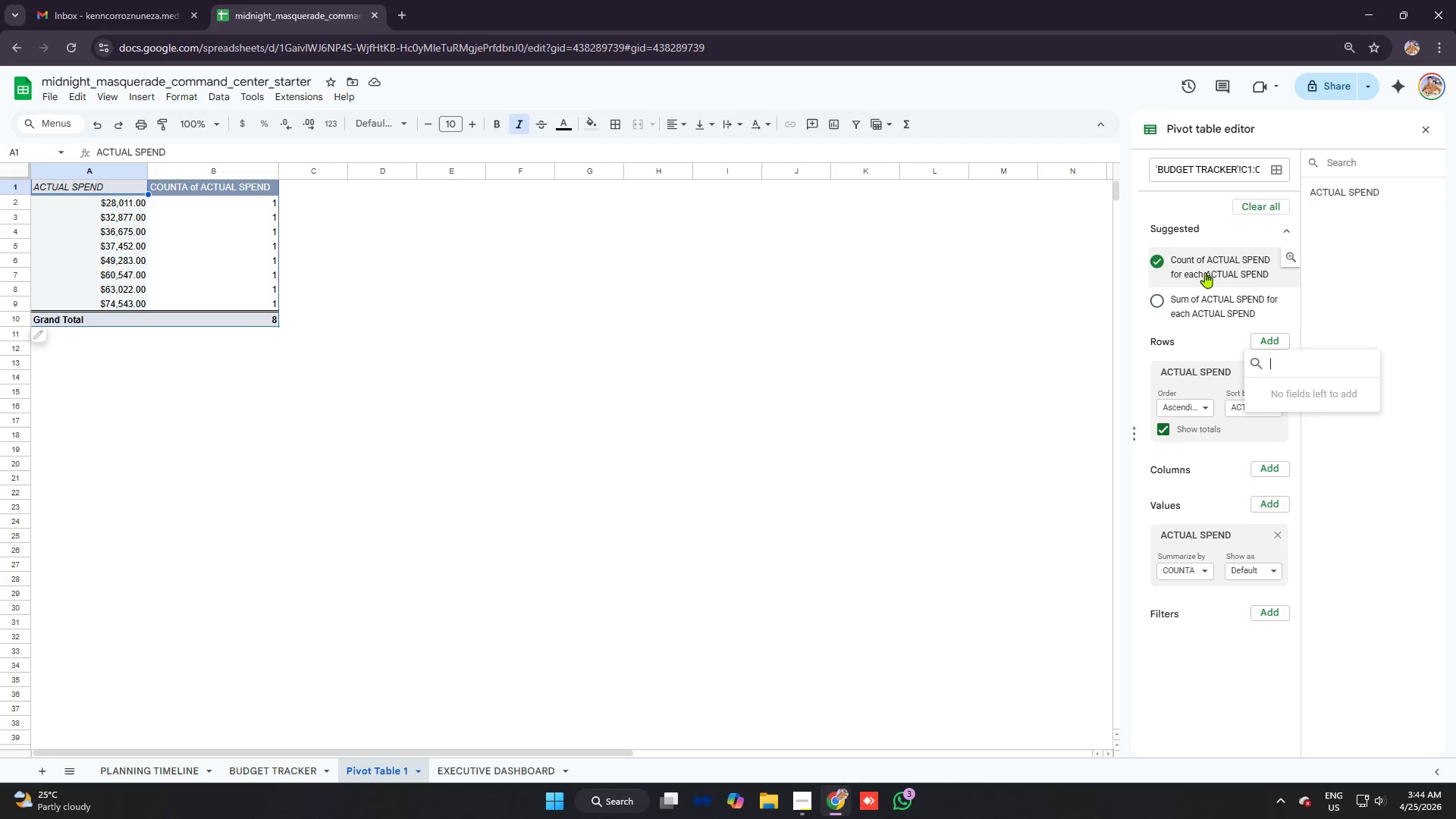 
scroll: coordinate [1228, 345], scroll_direction: down, amount: 2.0
 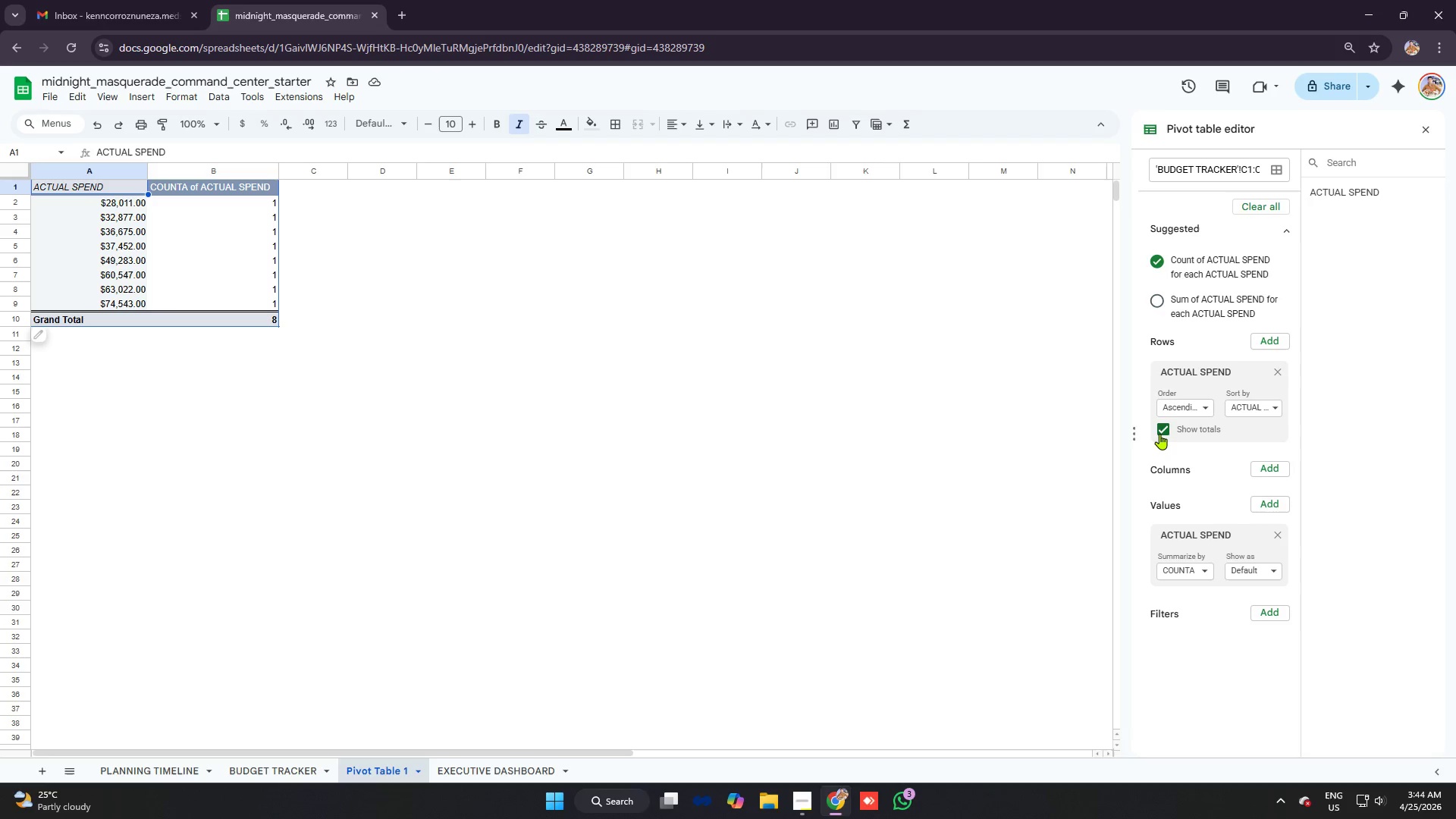 
left_click([1164, 430])
 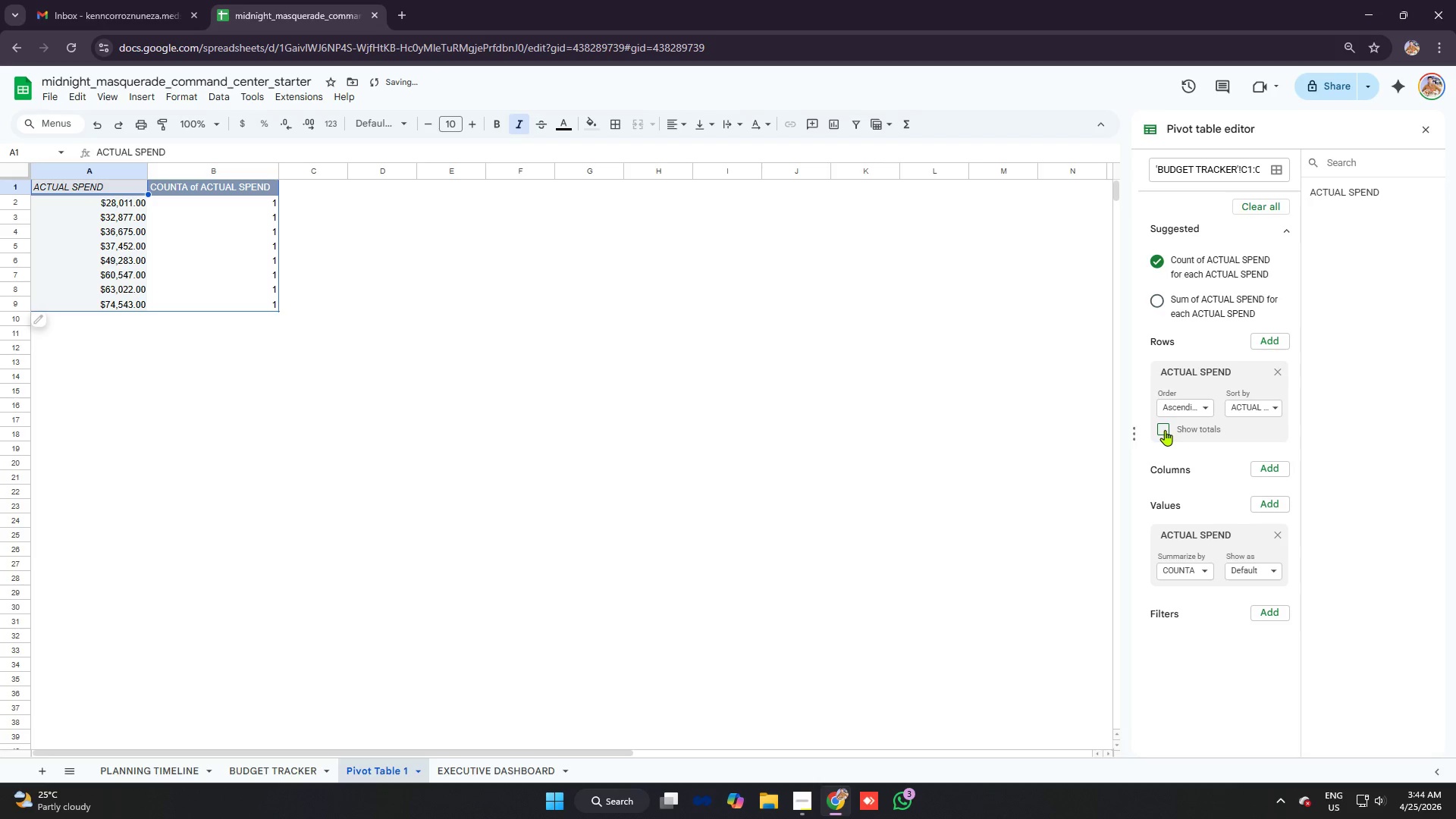 
left_click([1165, 430])
 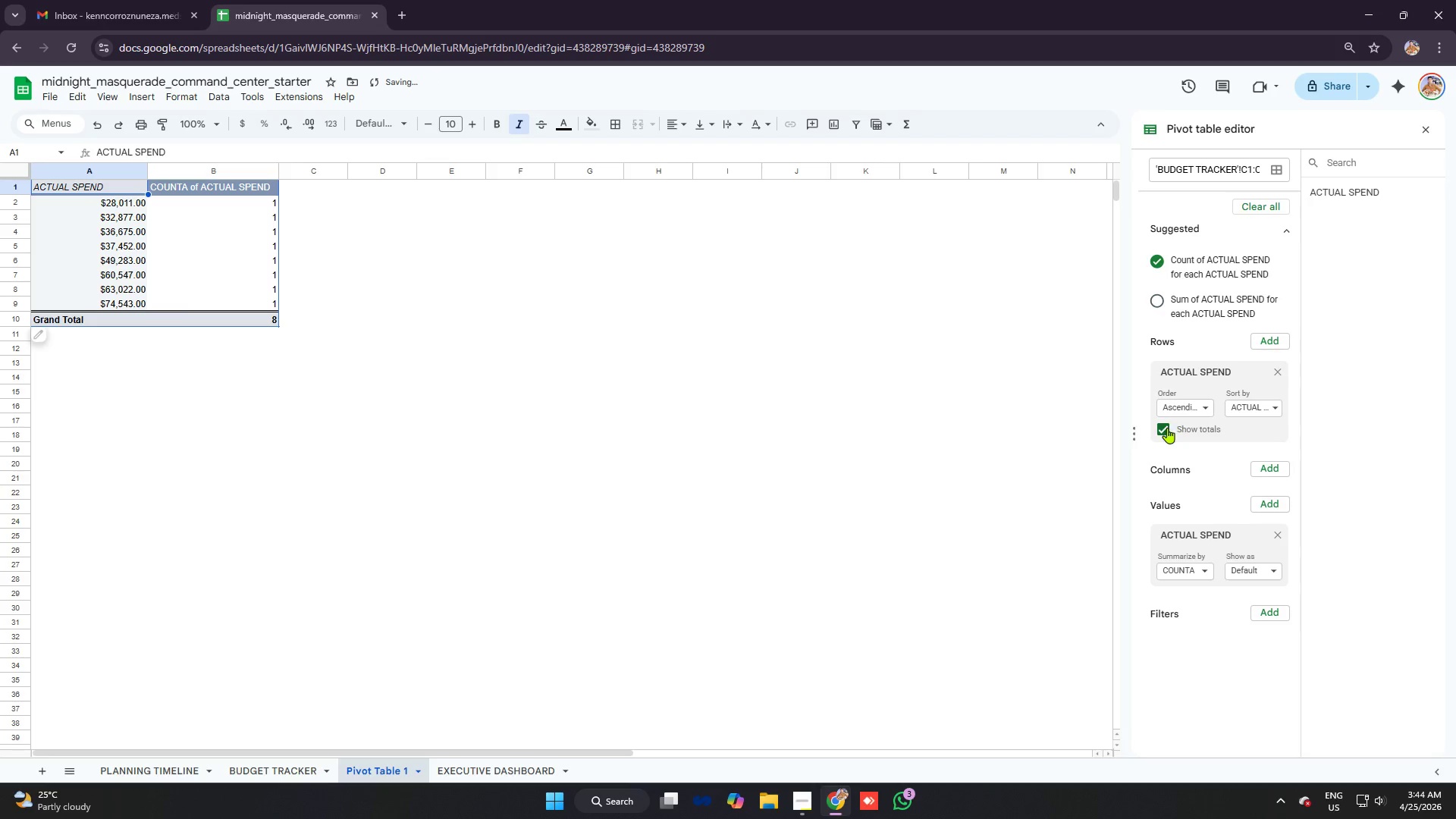 
left_click([1163, 427])
 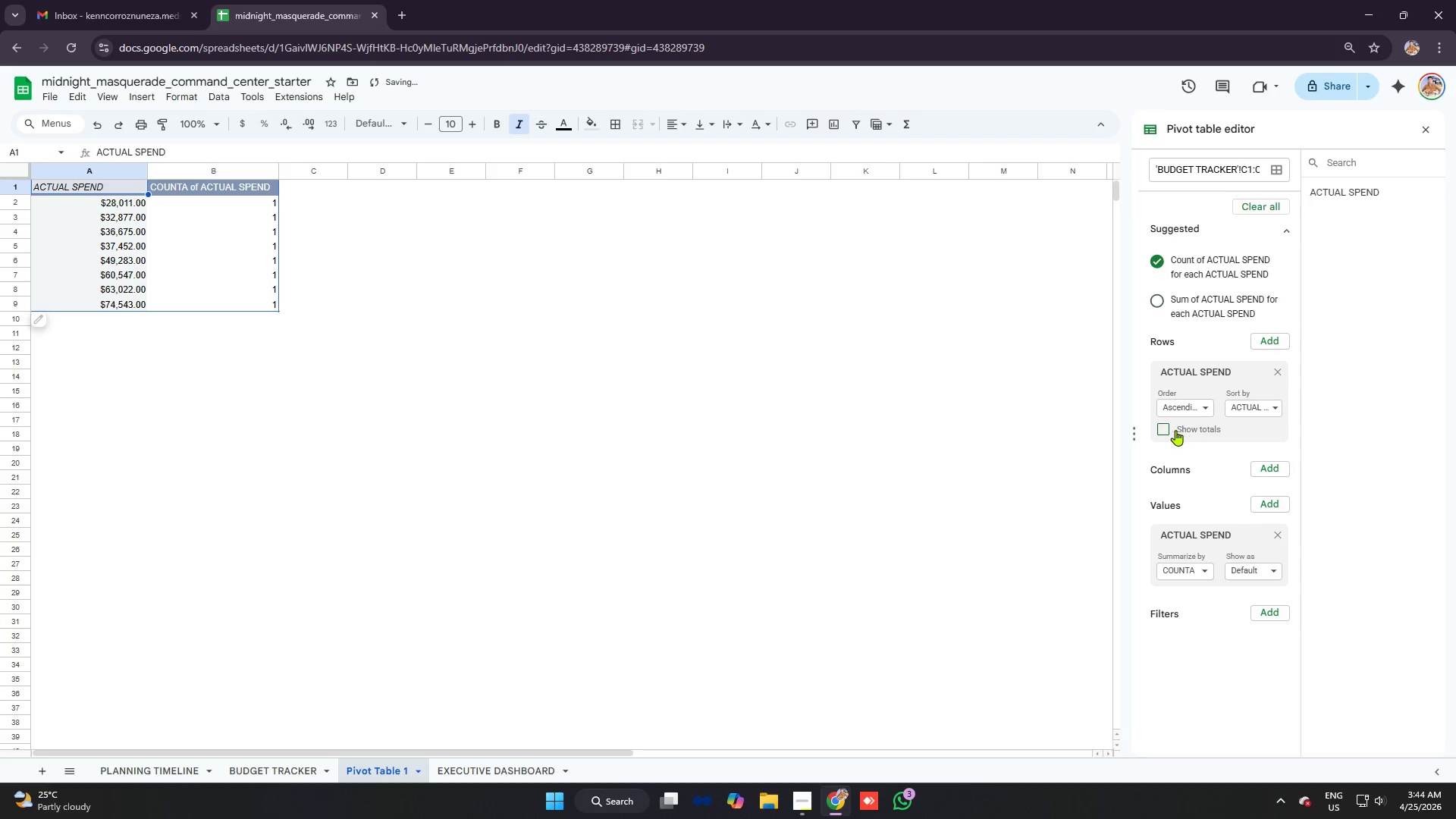 
left_click([1163, 428])
 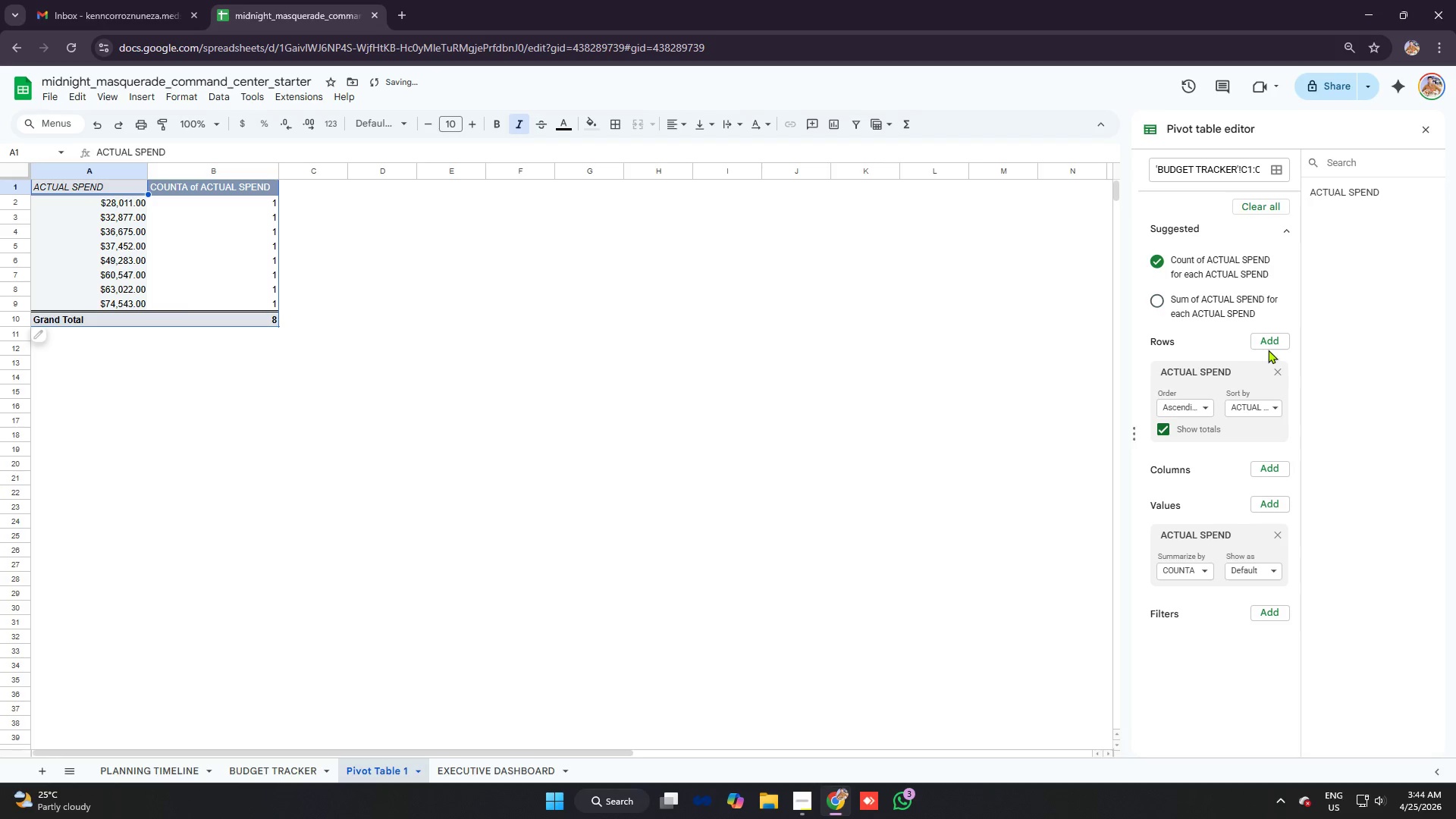 
left_click([1276, 343])
 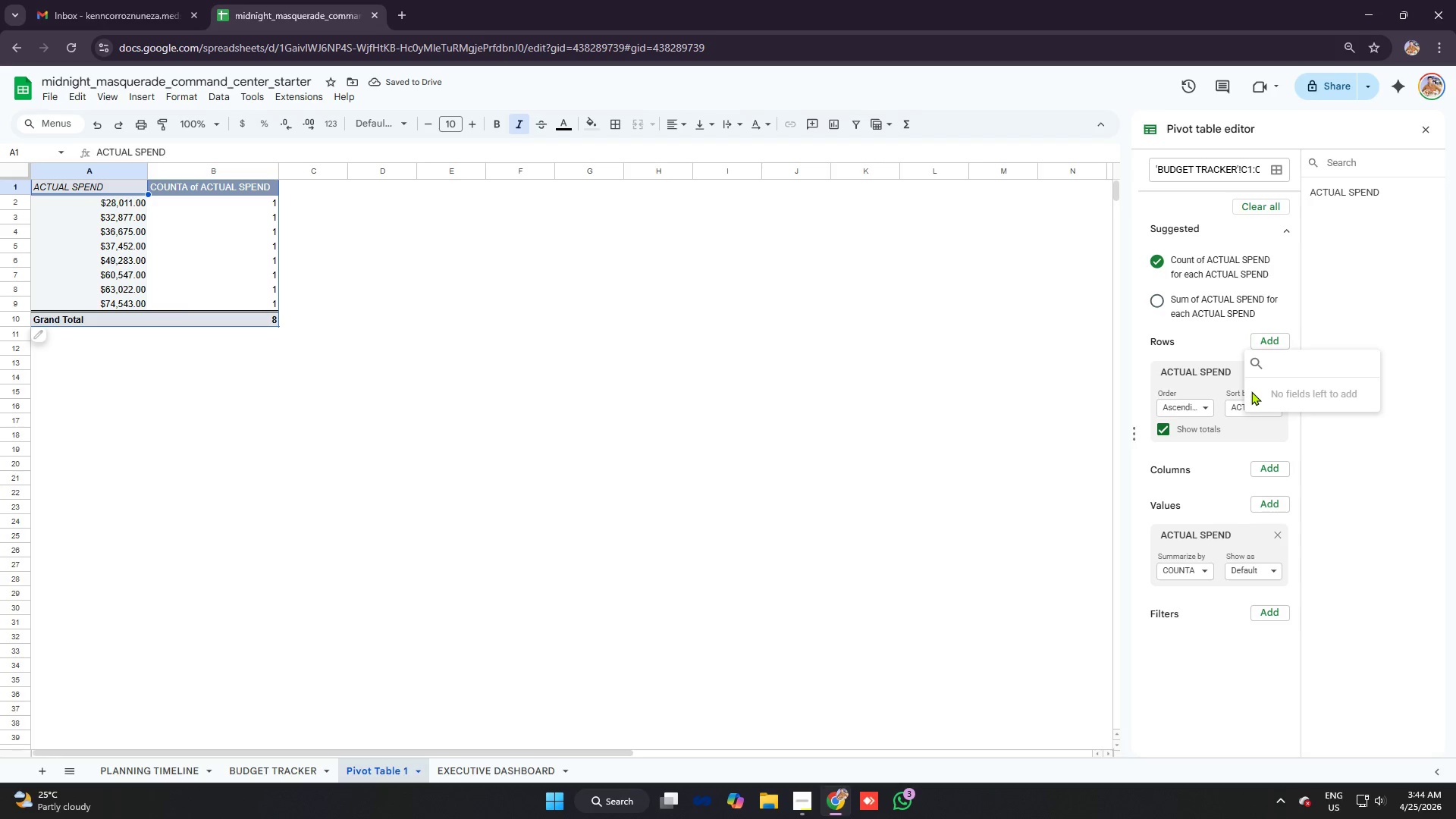 
type(cat)
key(Backspace)
key(Backspace)
key(Backspace)
key(Backspace)
key(Backspace)
key(Backspace)
 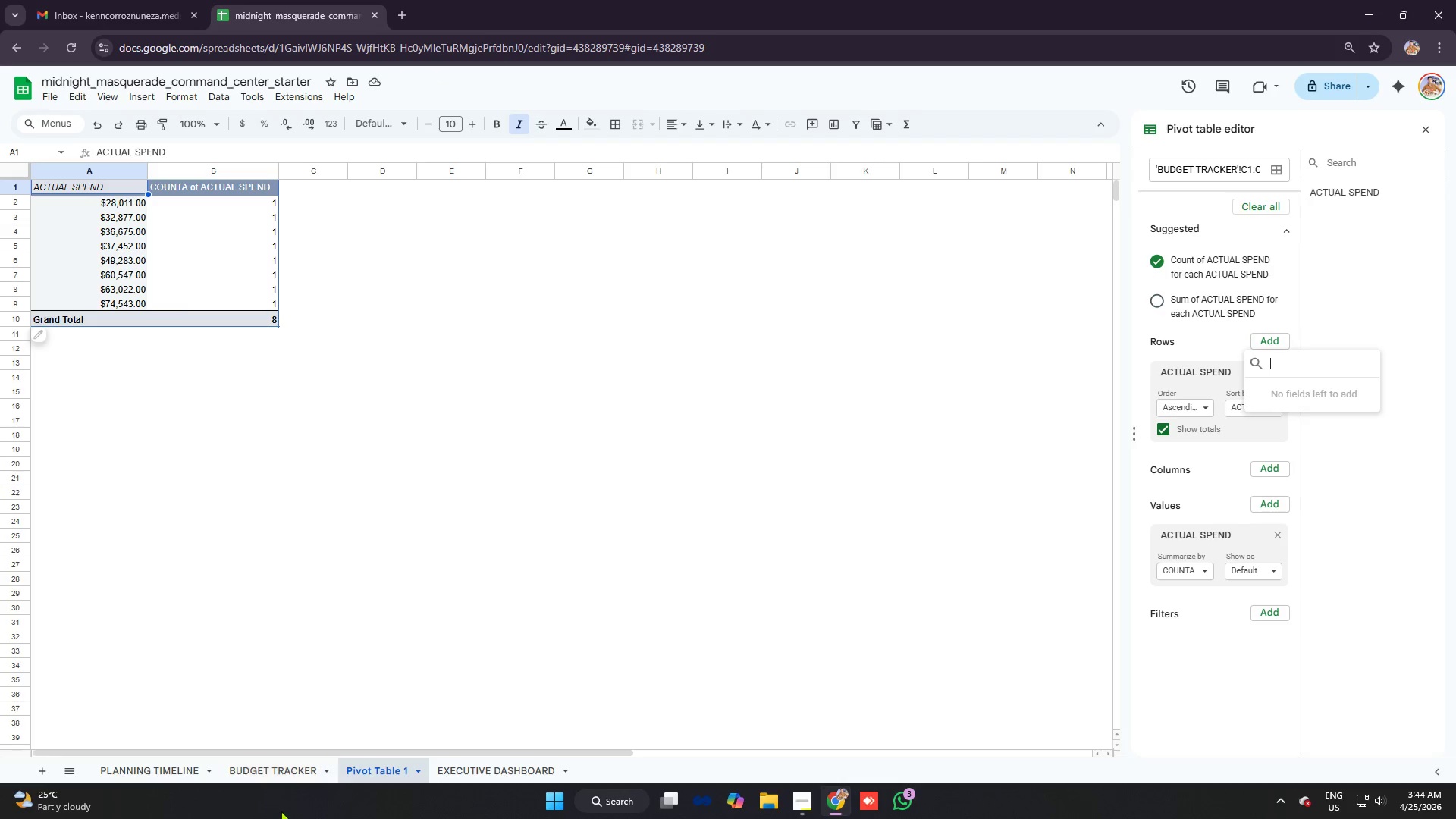 
left_click([278, 776])
 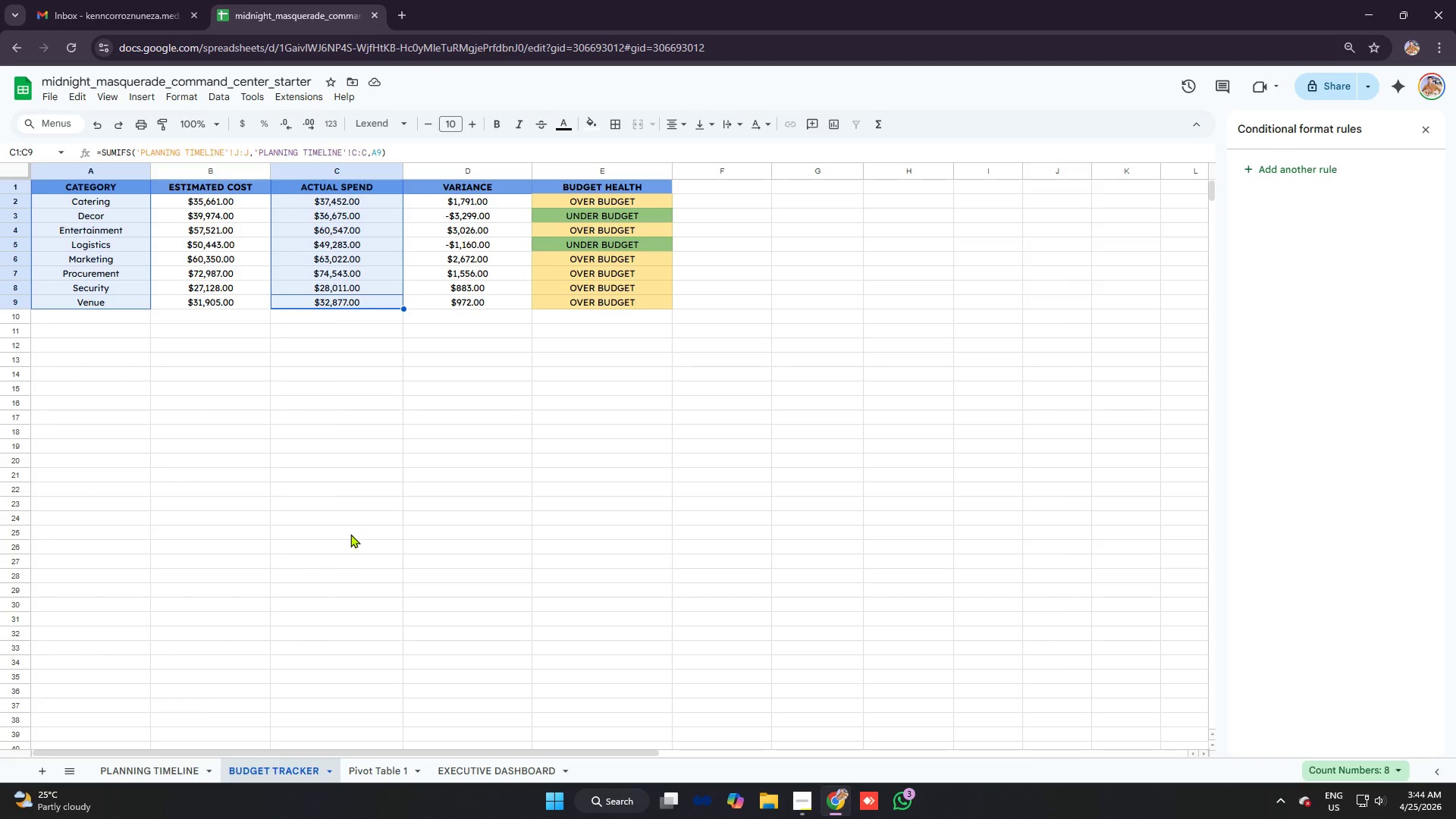 
left_click([365, 769])
 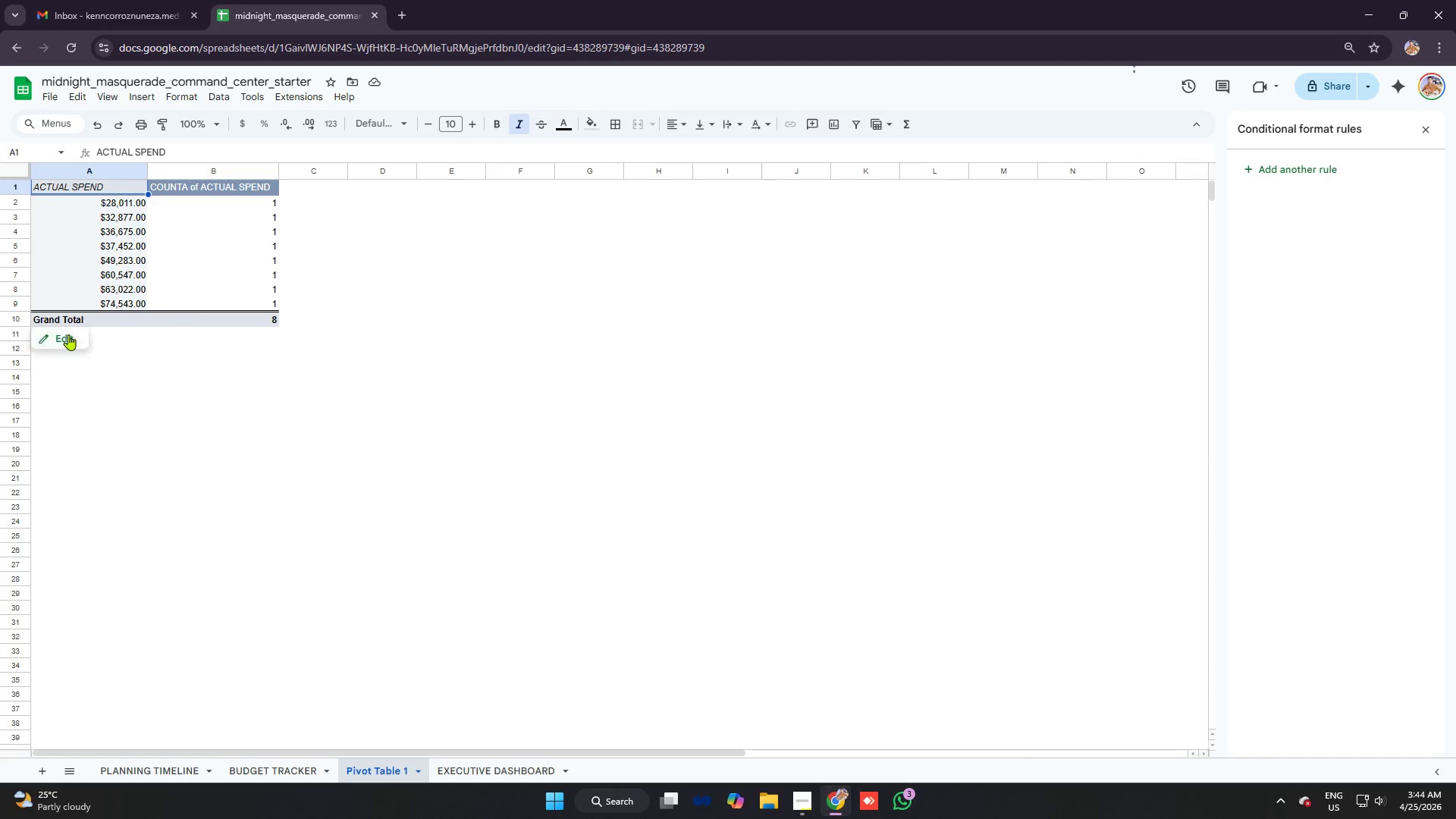 
left_click([55, 336])
 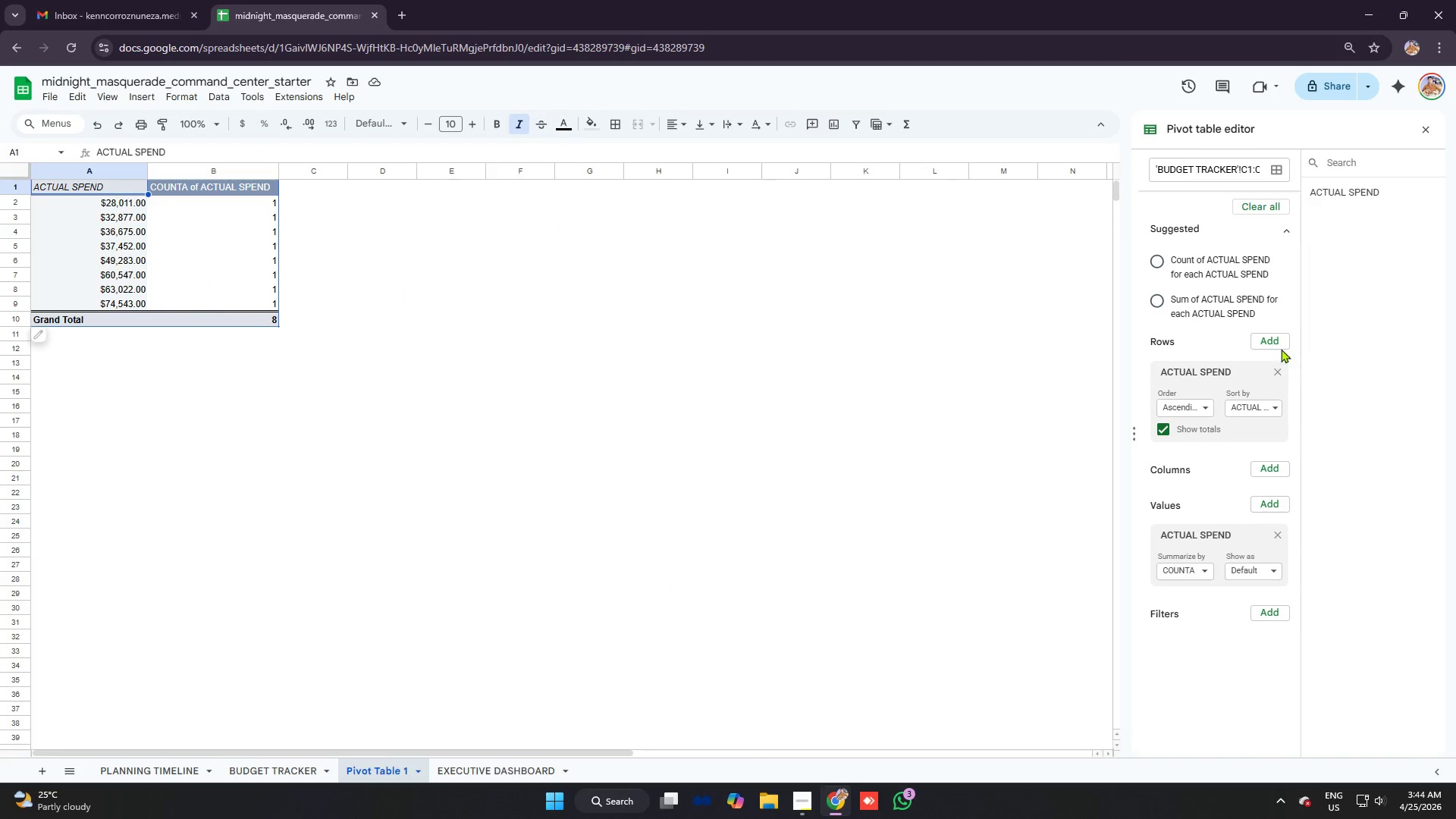 
left_click([1268, 334])
 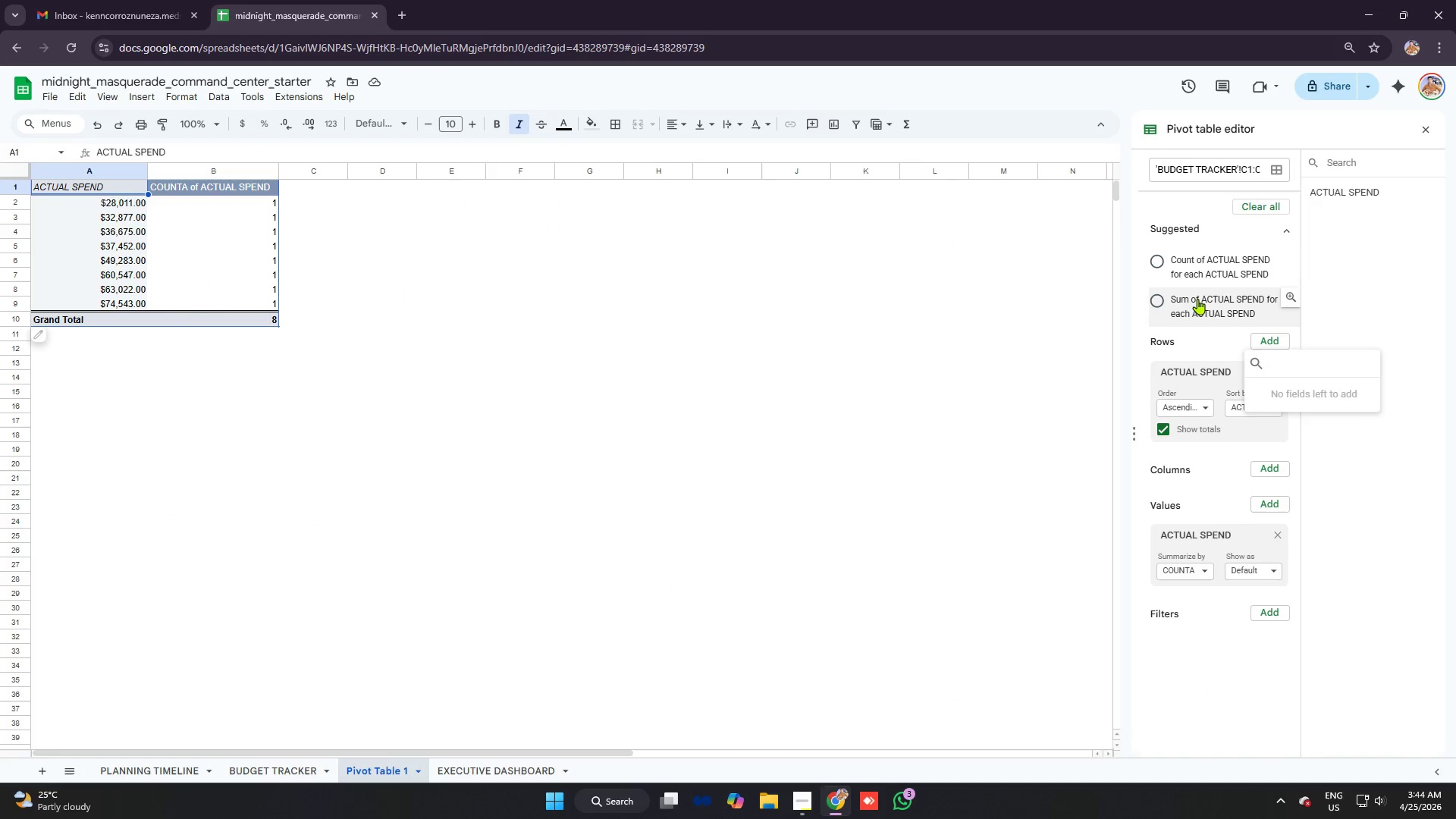 
left_click([1193, 297])
 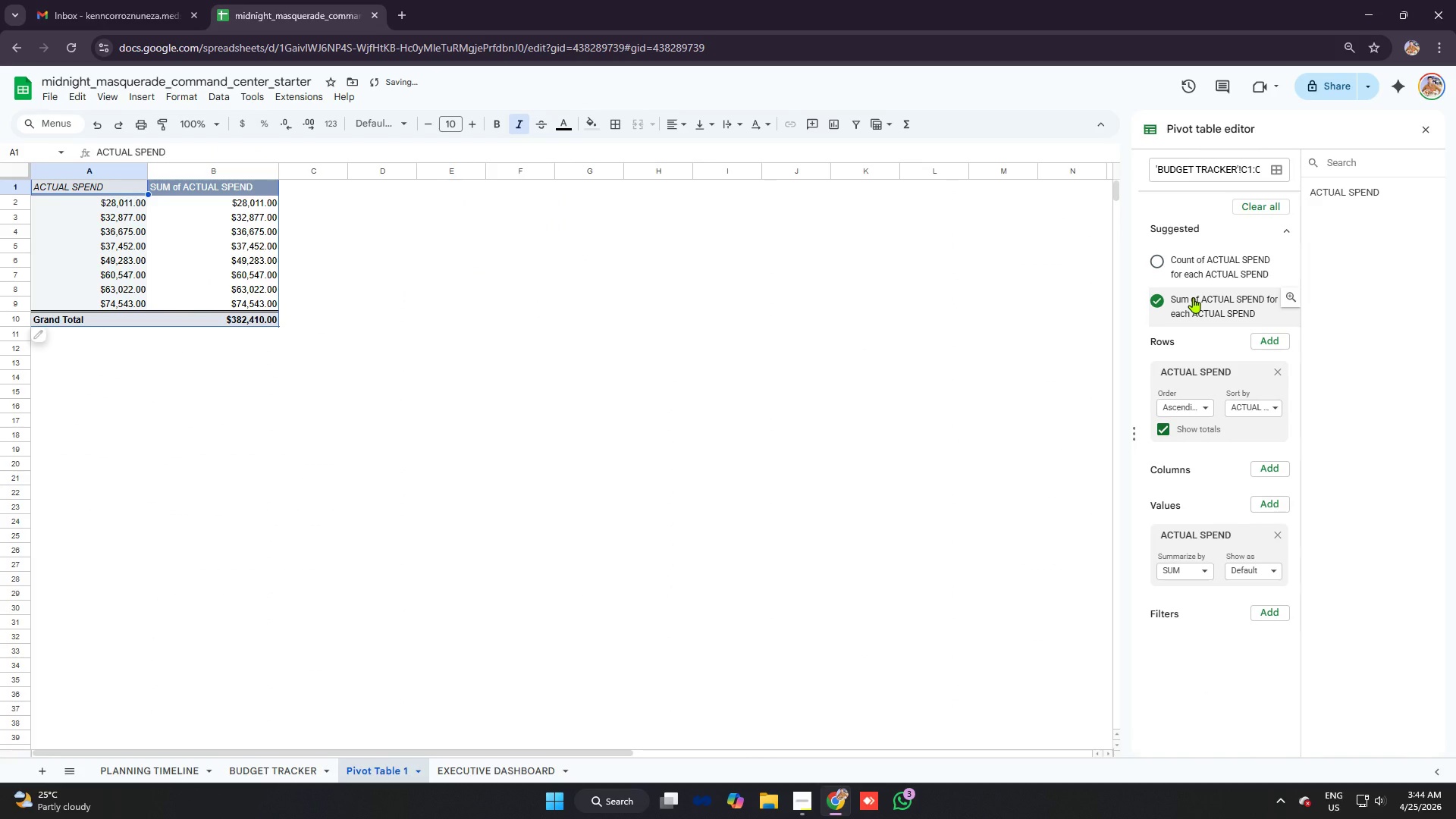 
left_click([1193, 297])
 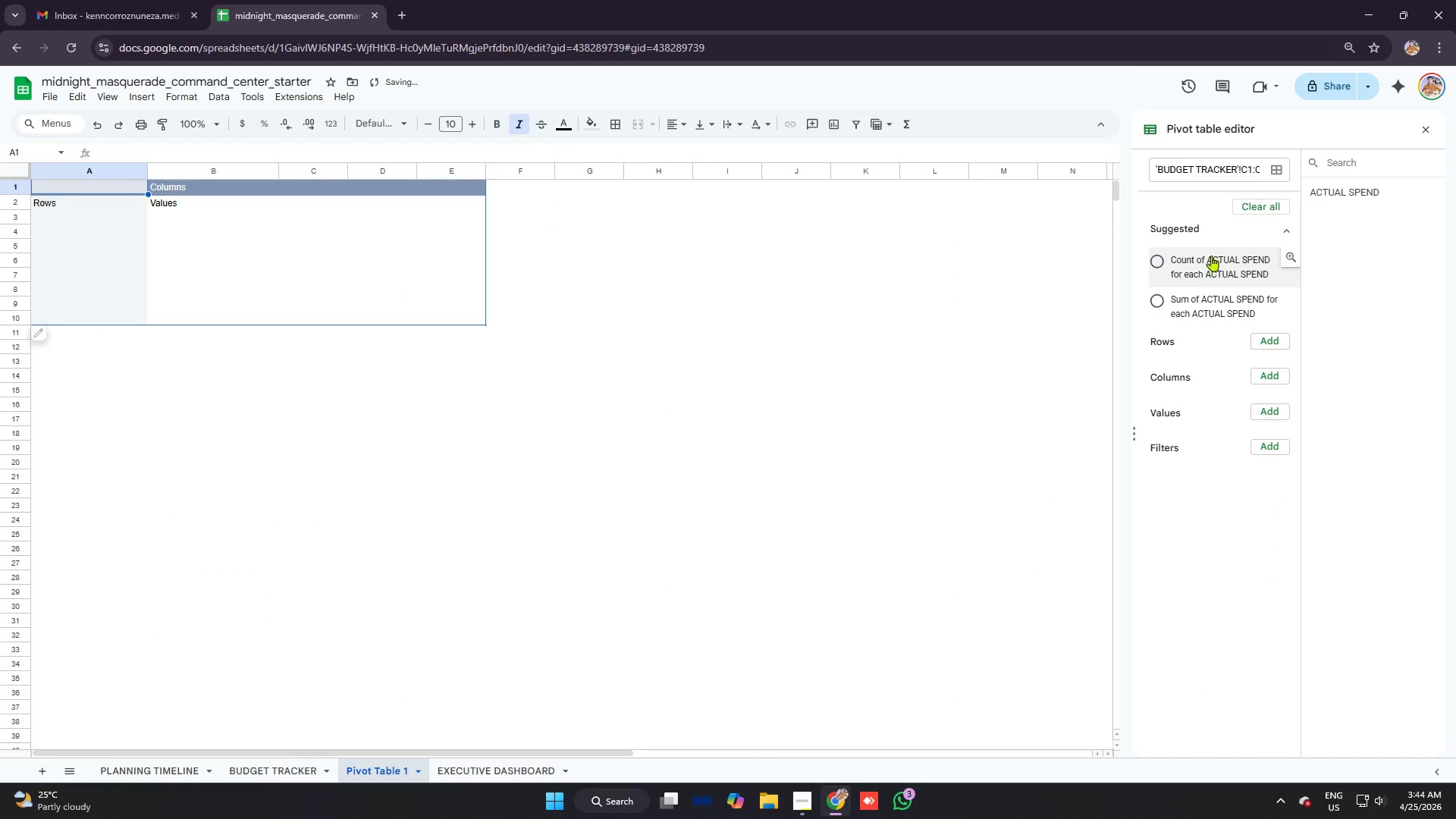 
left_click([1212, 253])
 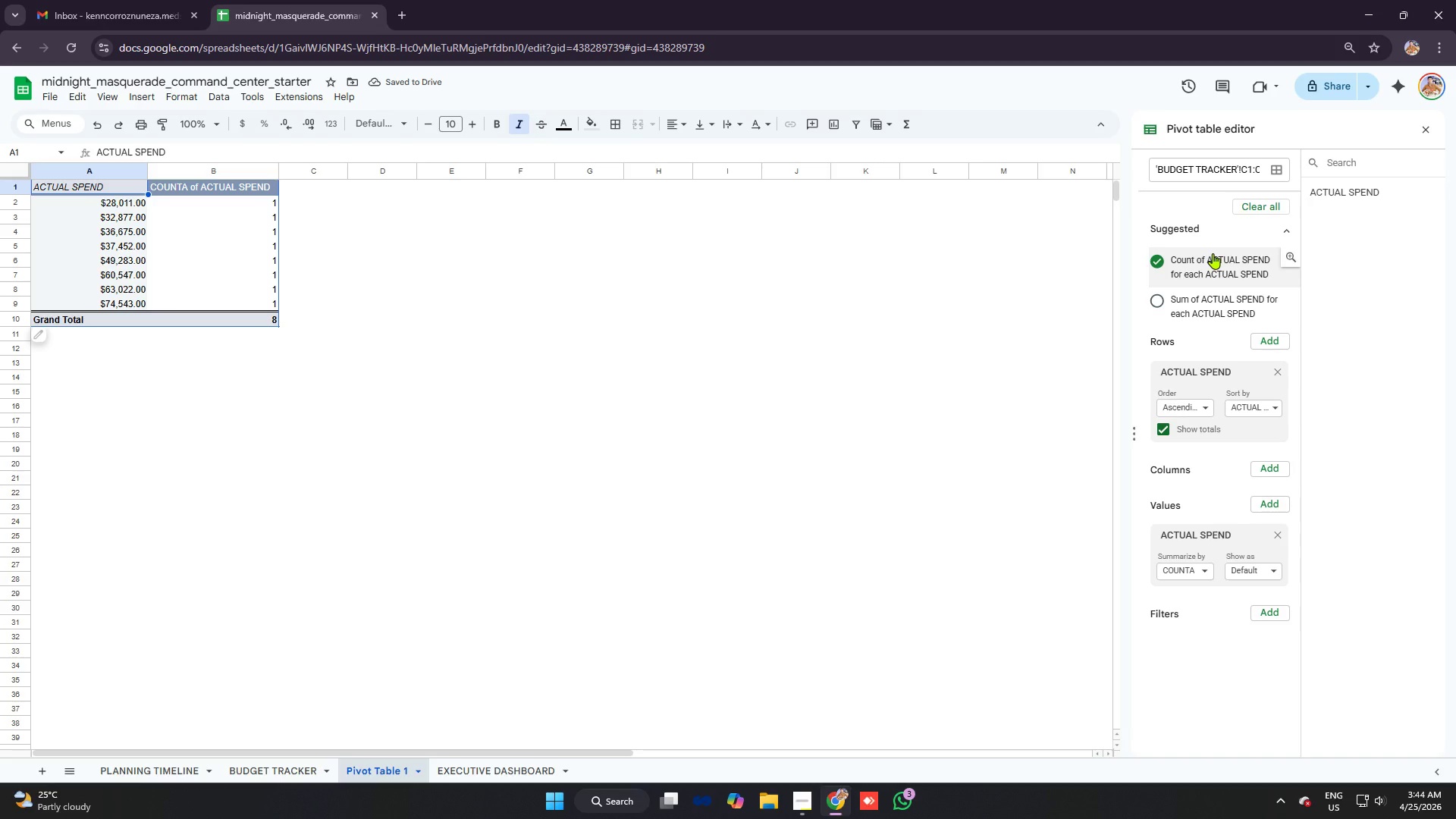 
left_click([1274, 344])
 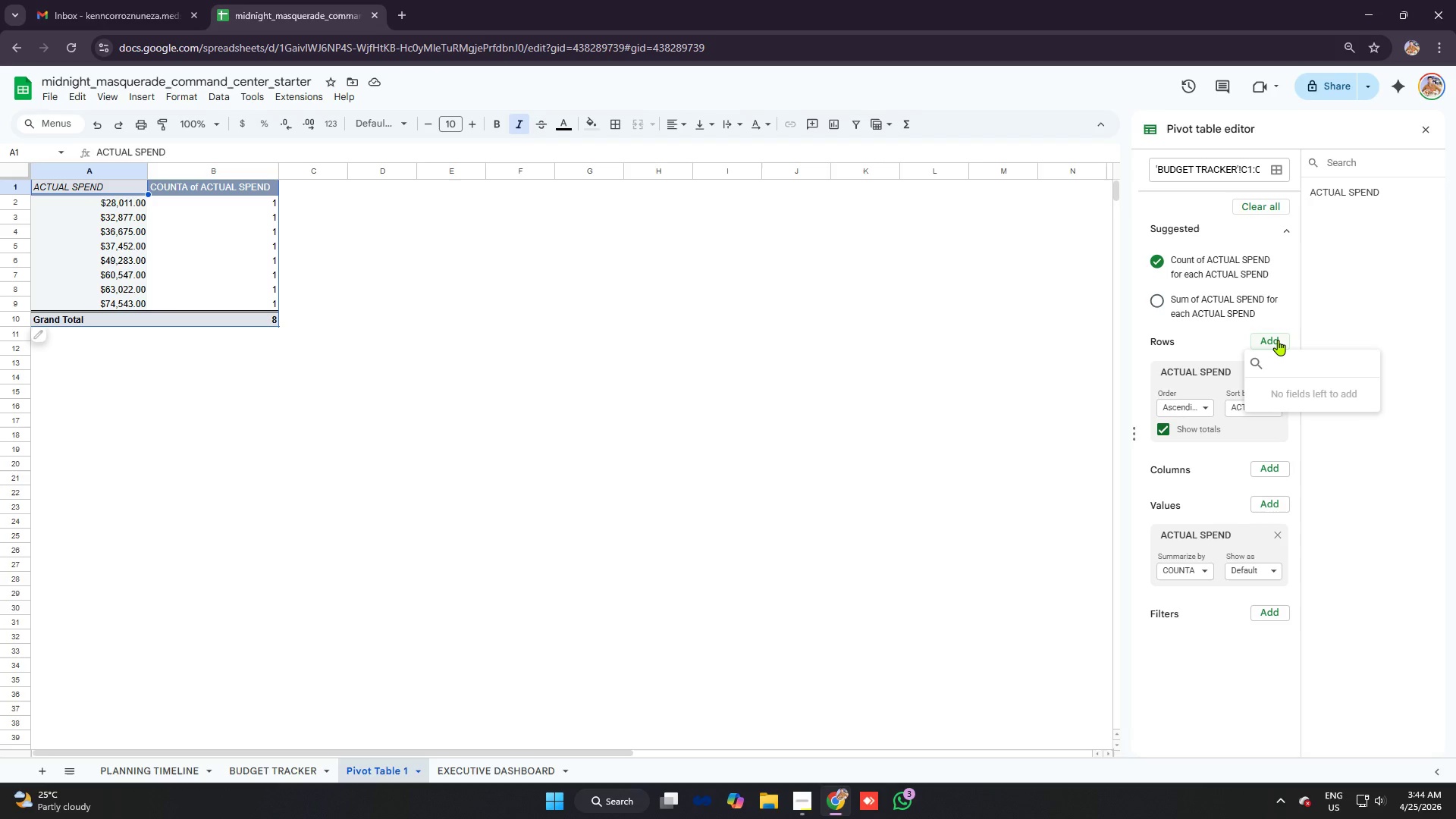 
type(category)
 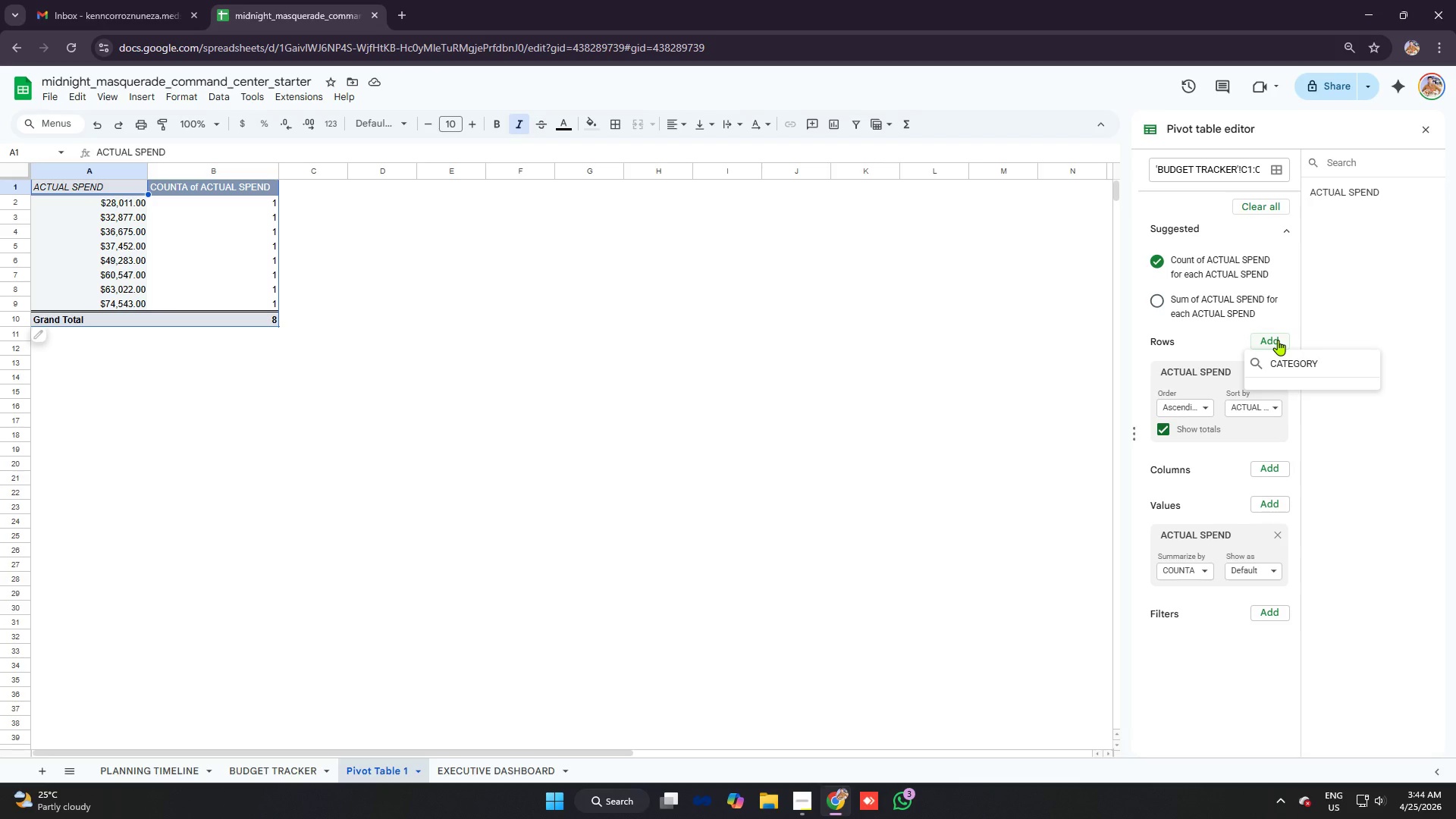 
hold_key(key=Backspace, duration=1.11)
 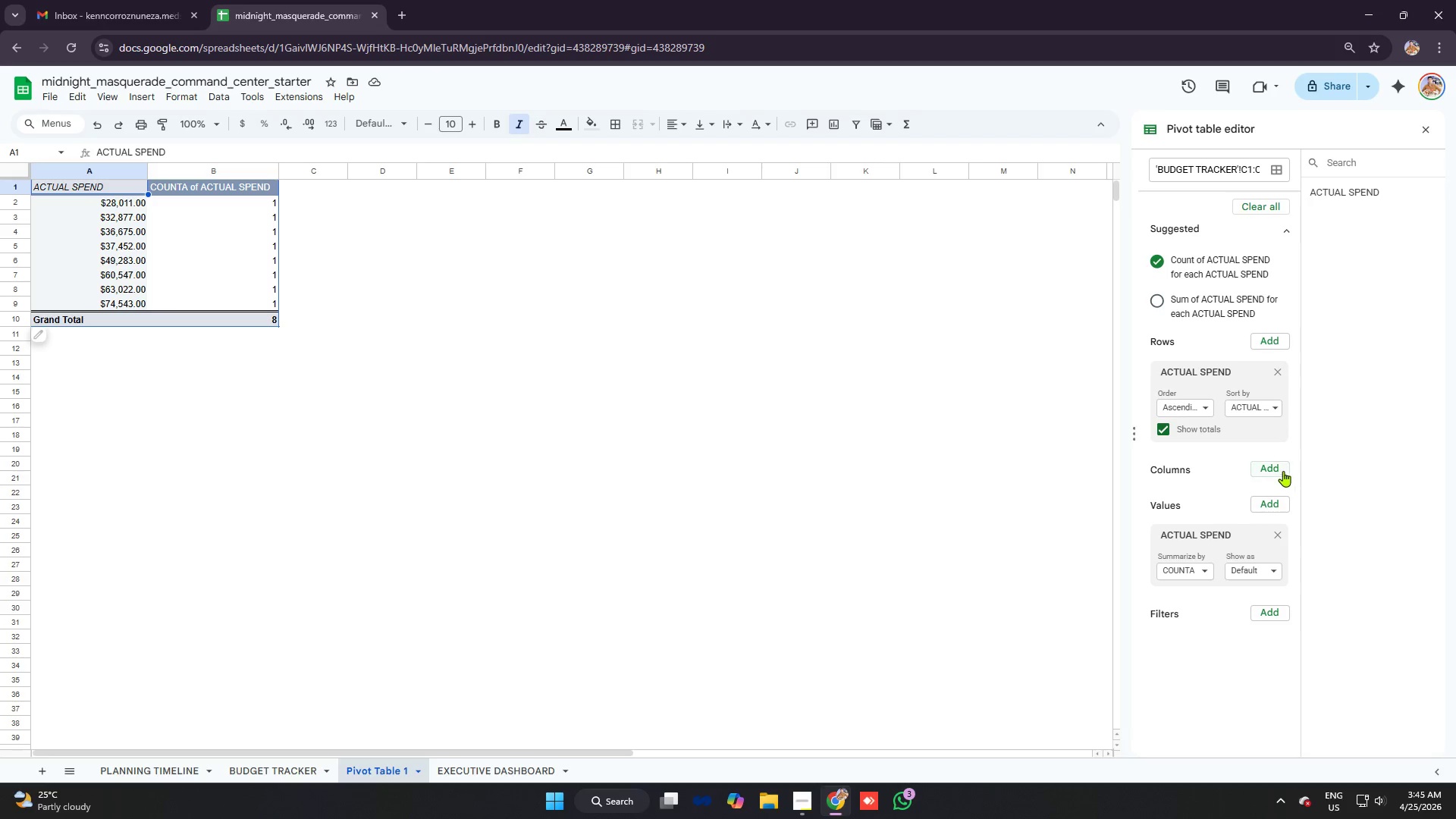 
left_click([1354, 479])
 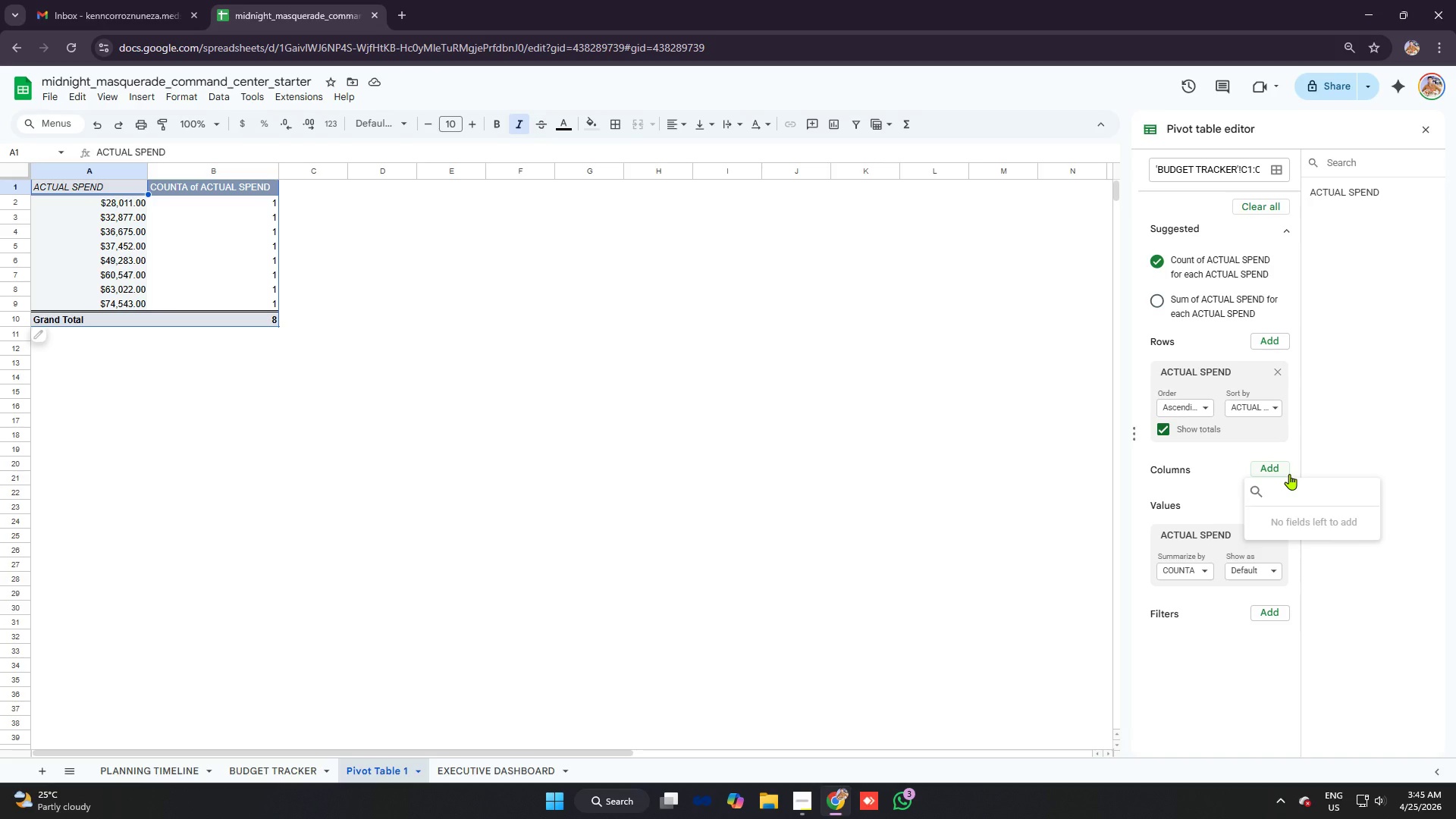 
type(column)
 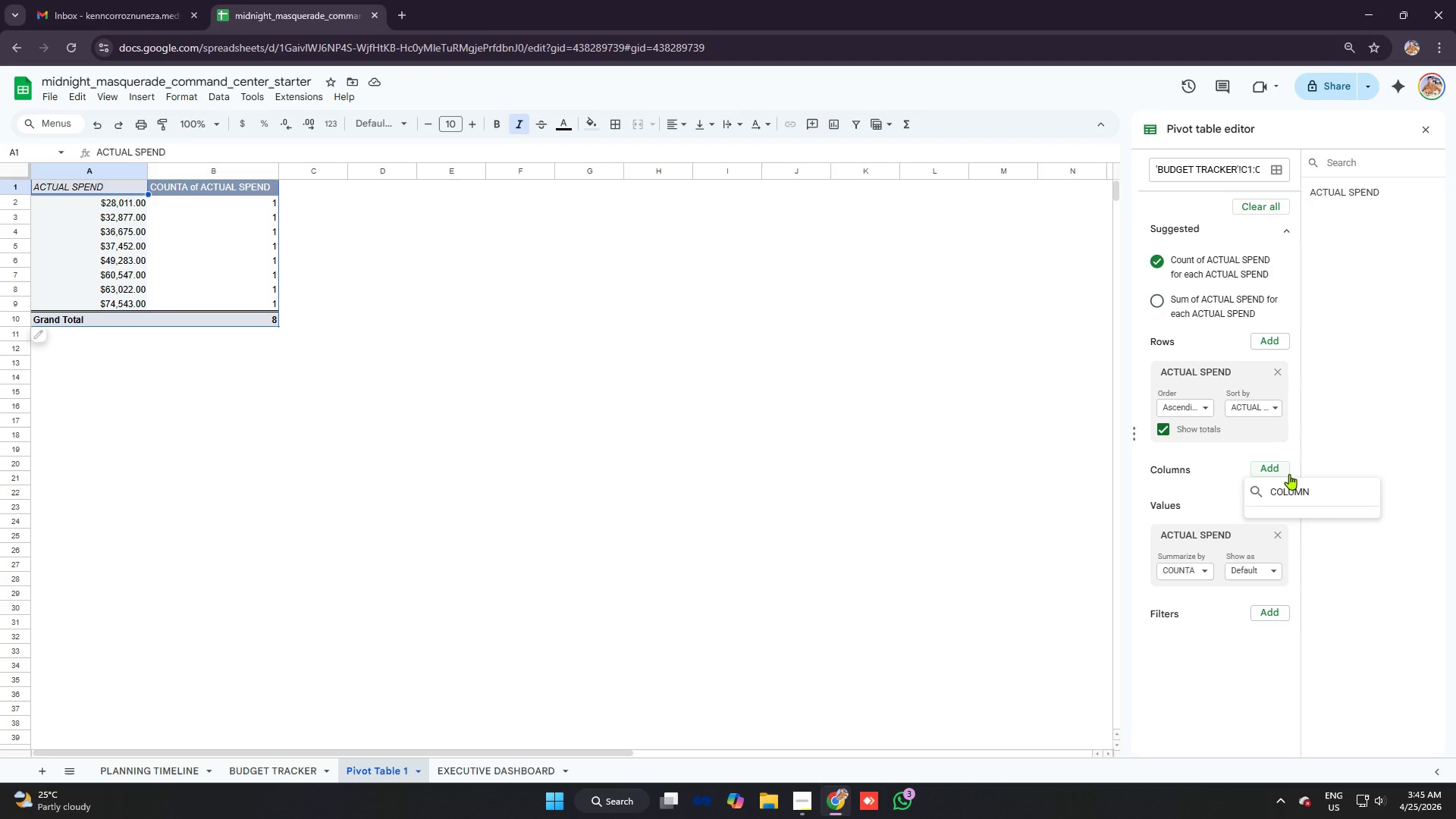 
hold_key(key=Backspace, duration=0.98)
 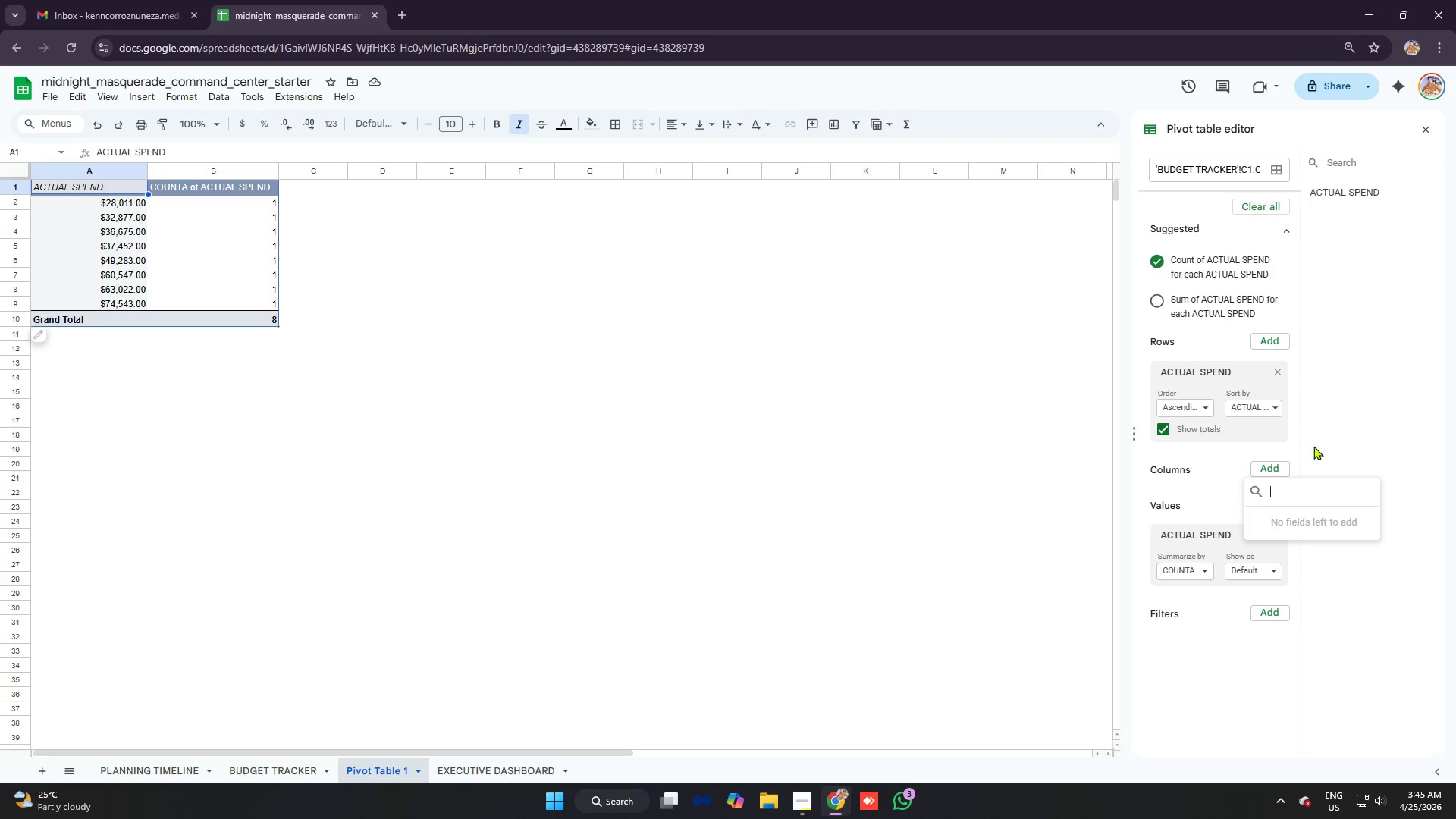 
left_click([1323, 431])
 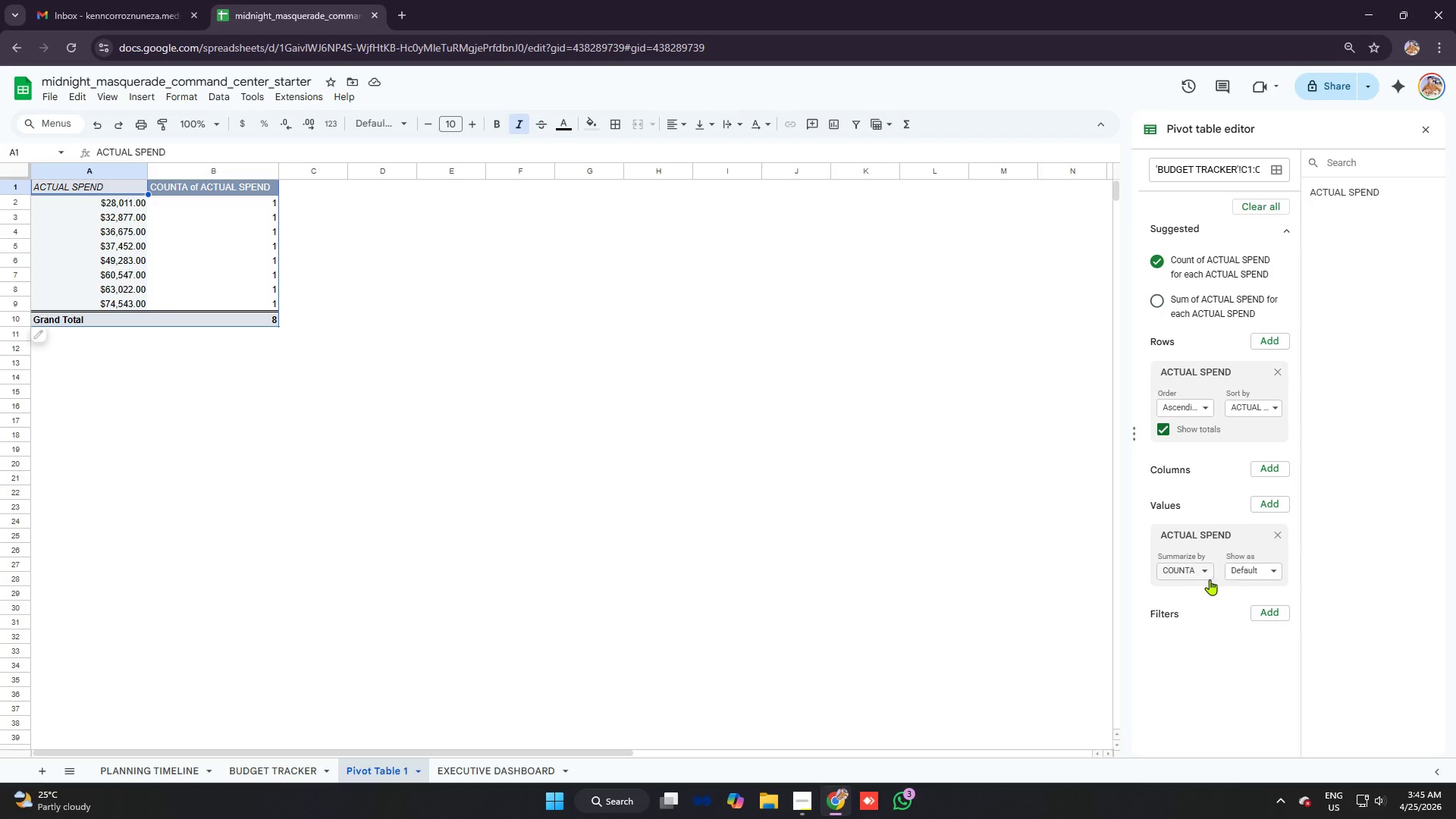 
left_click([1191, 574])
 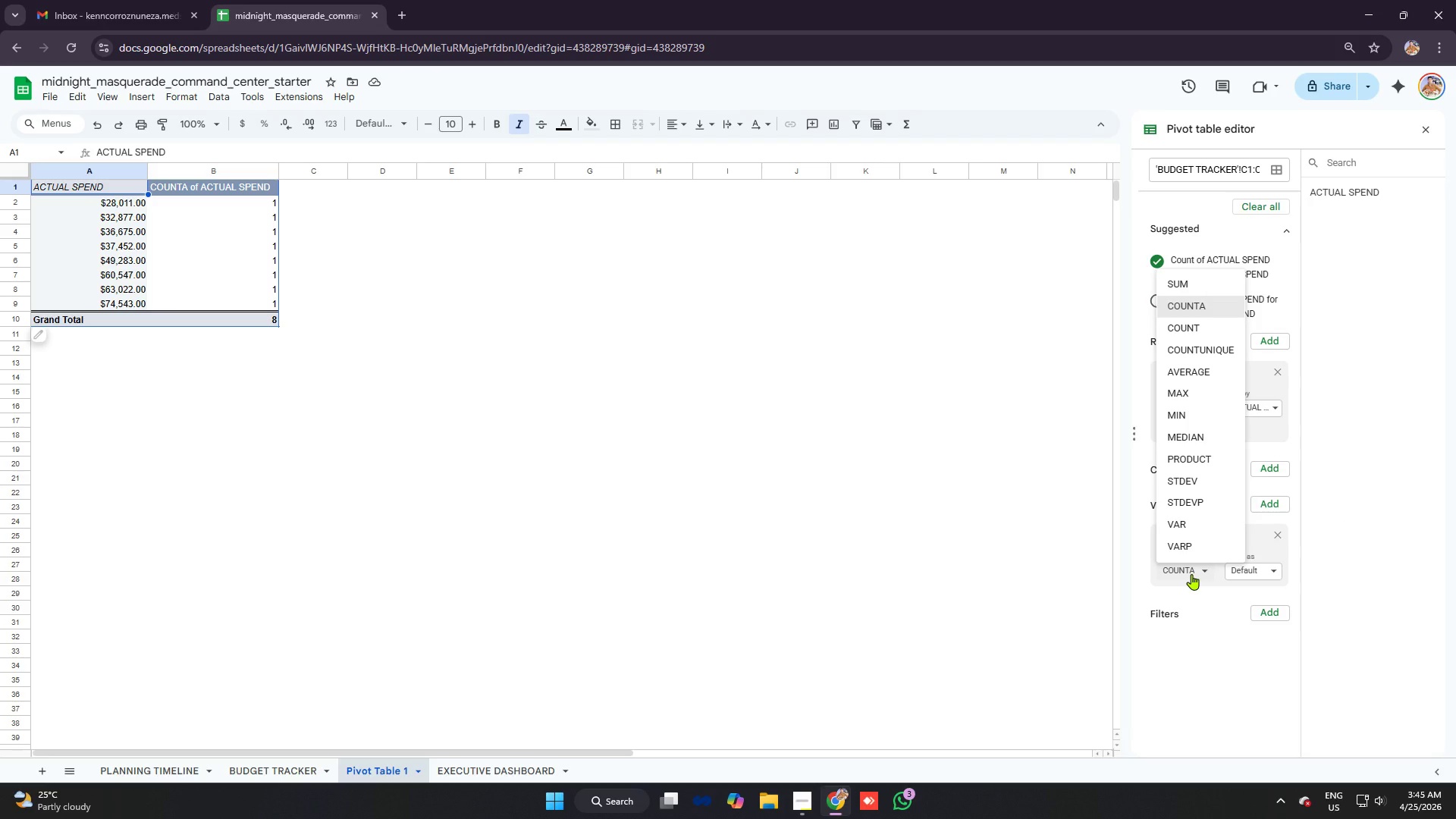 
left_click([1191, 574])
 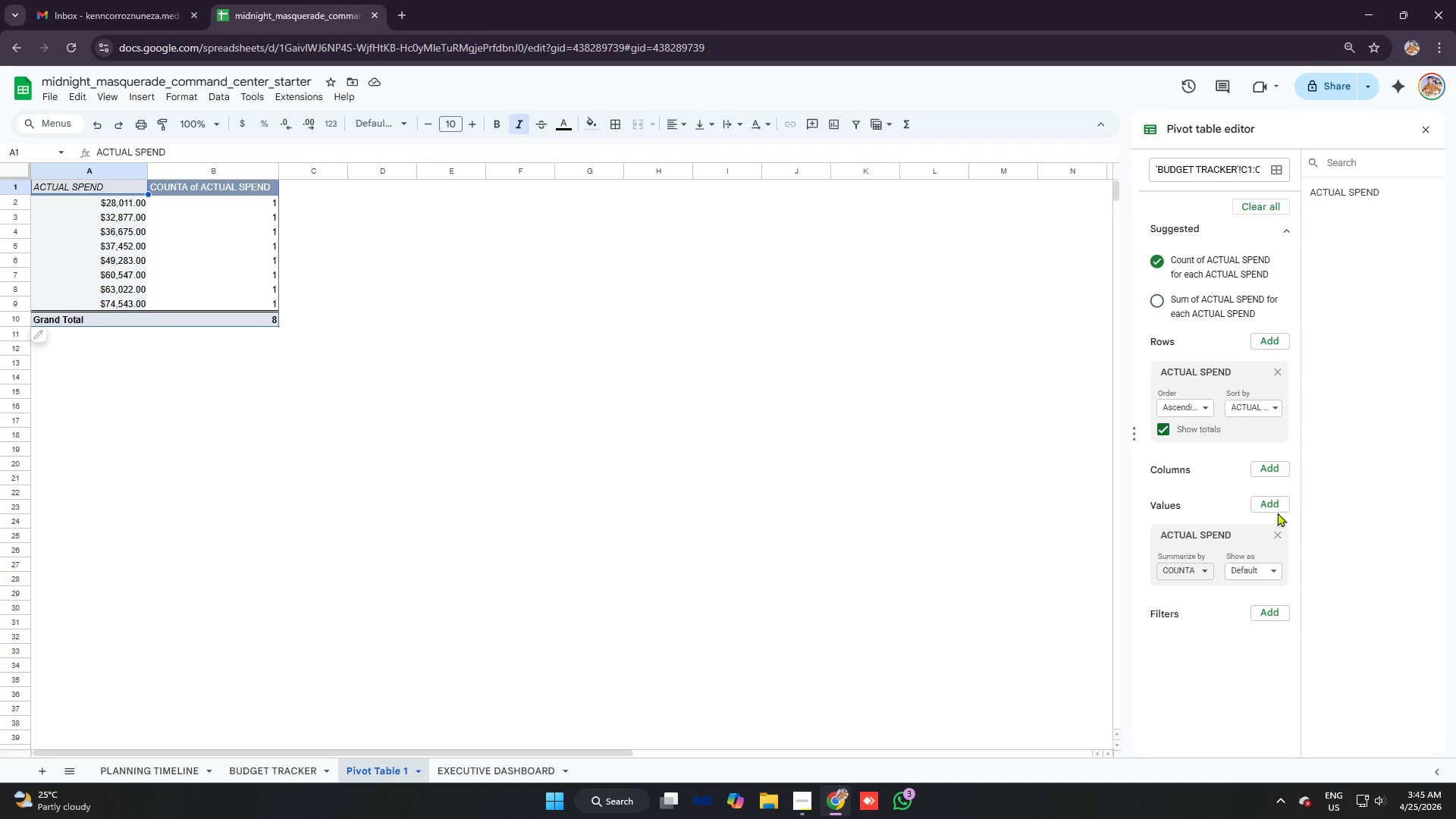 
left_click([1280, 508])
 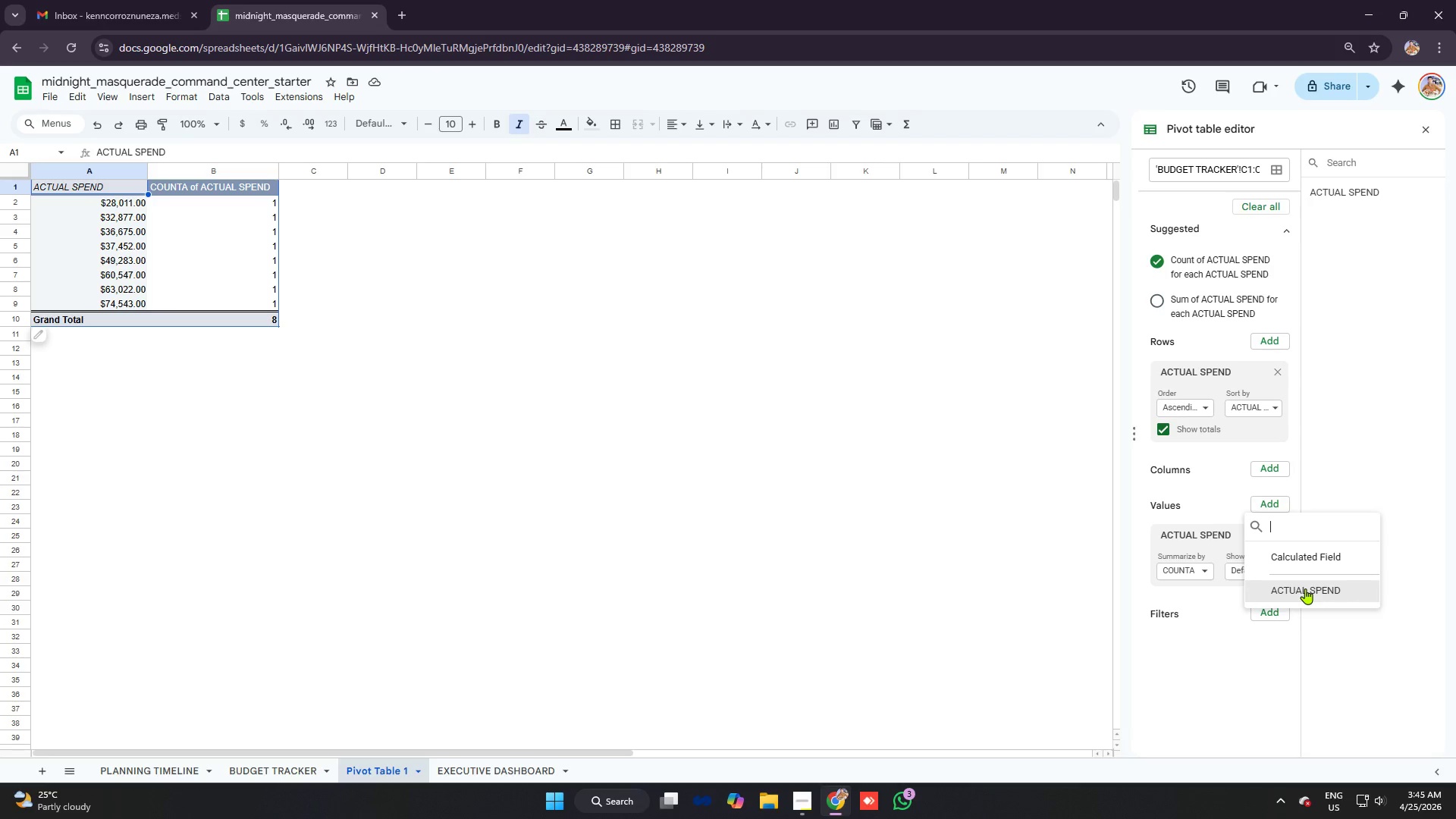 
left_click([1313, 588])
 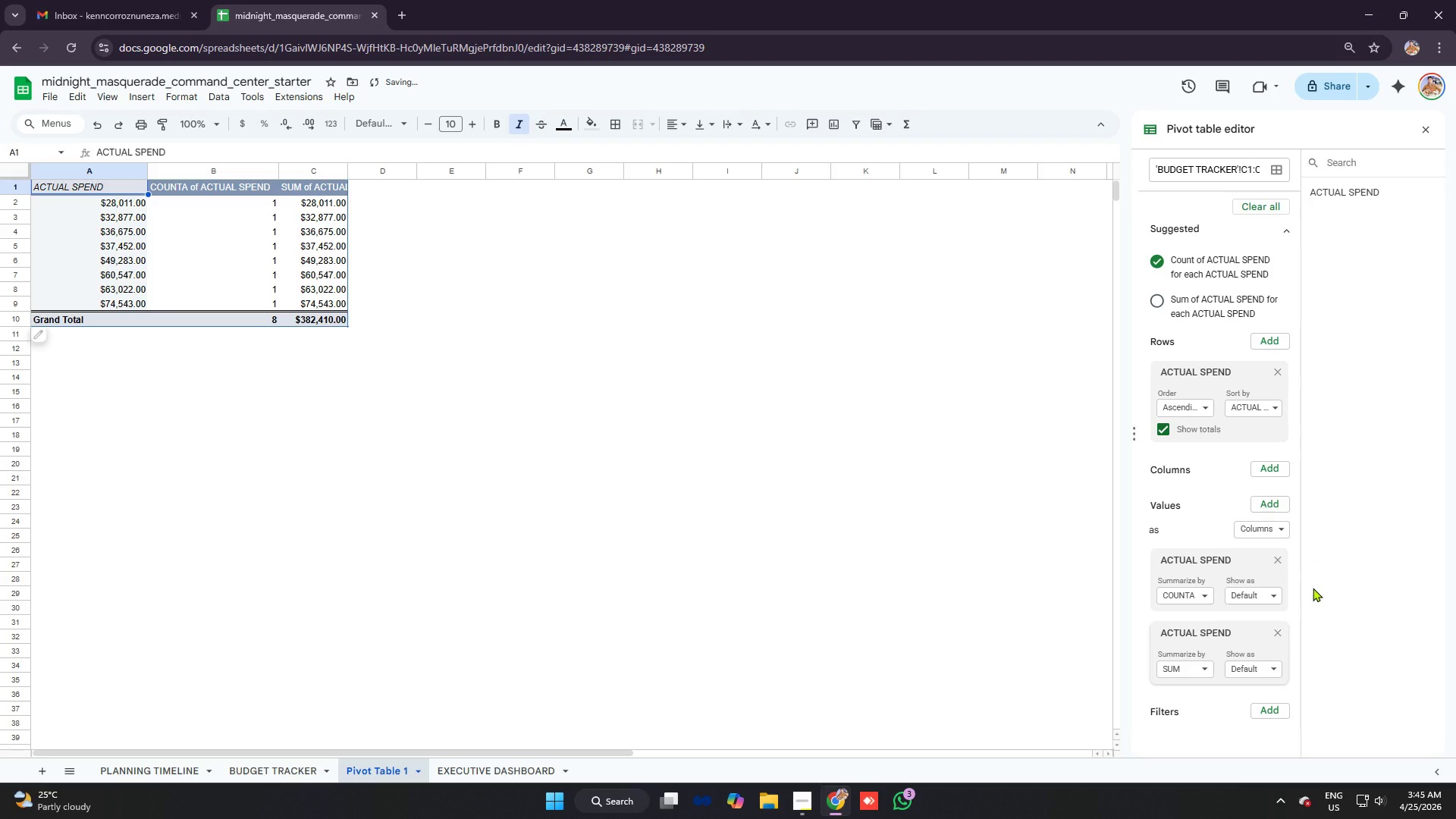 
key(Control+Z)
 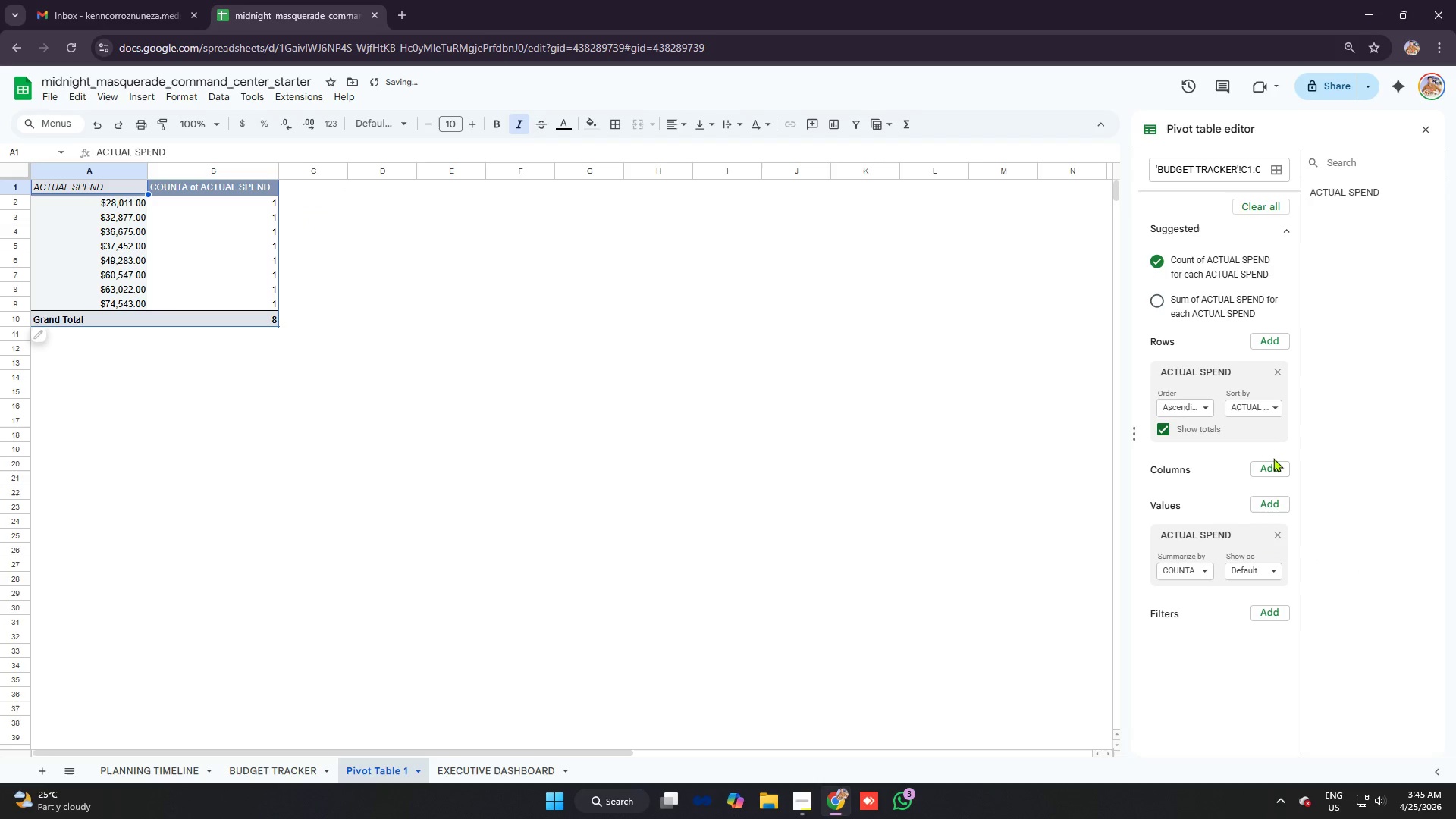 
left_click([1277, 463])
 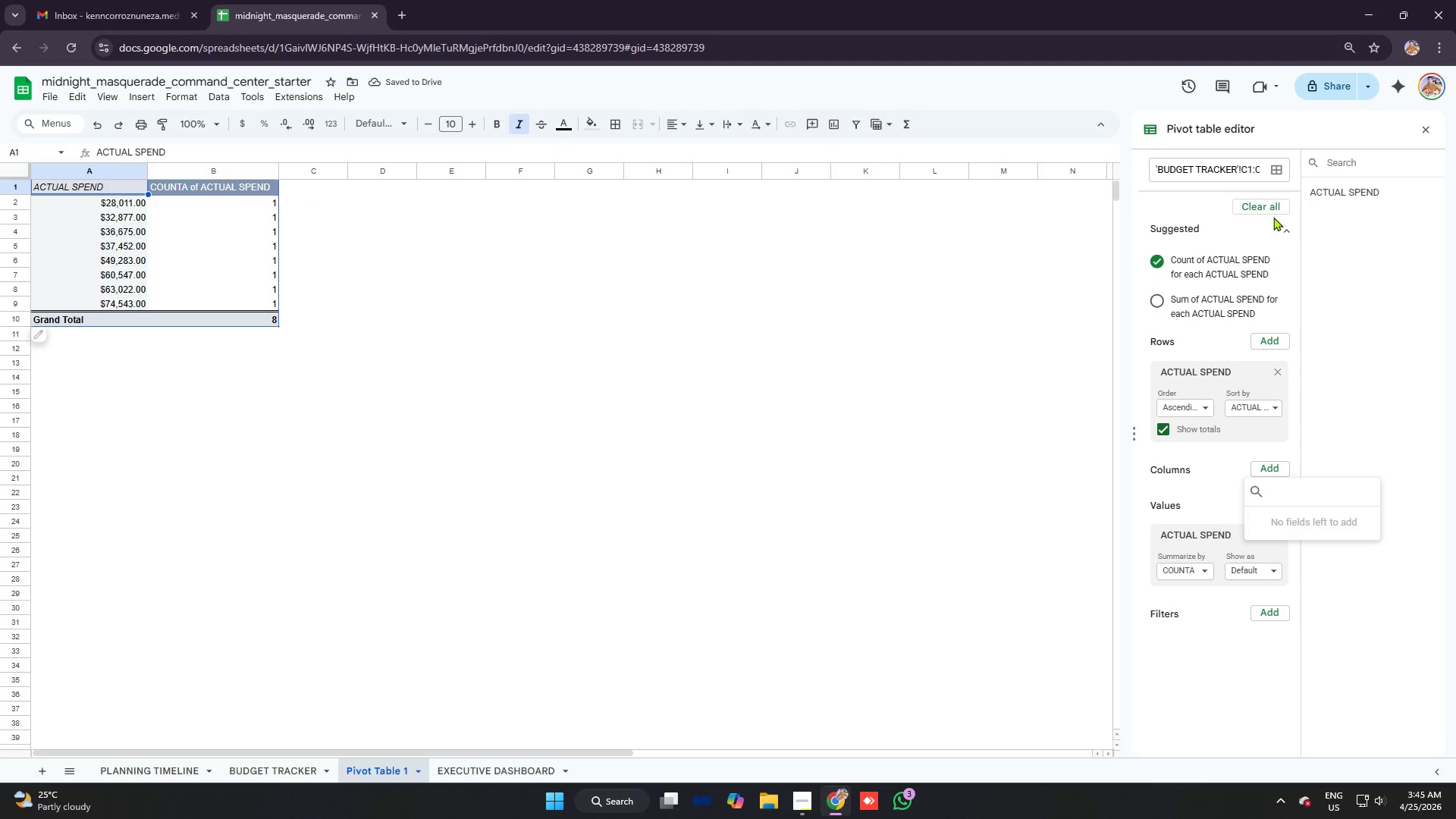 
left_click([1288, 228])
 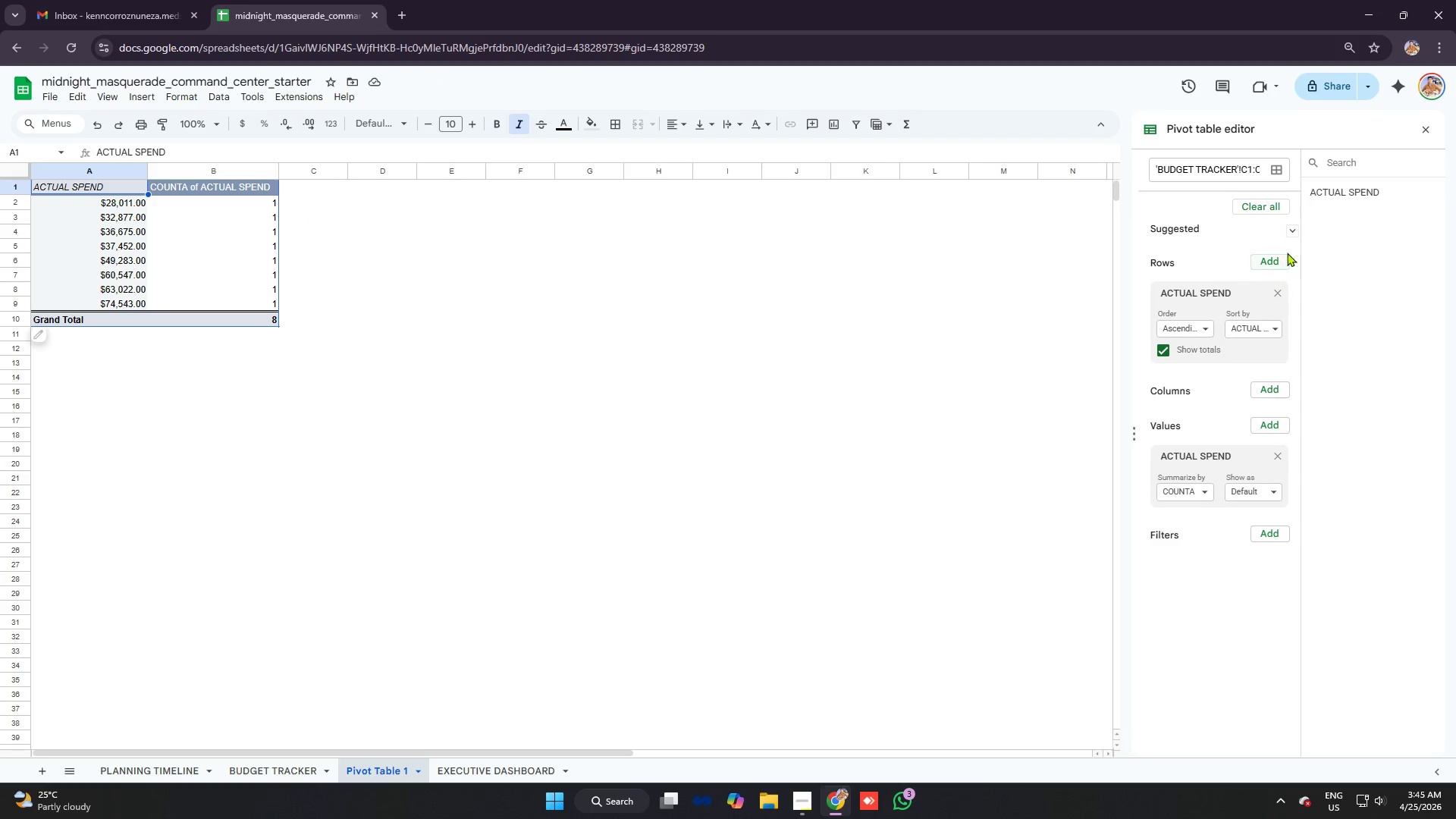 
left_click([1288, 234])
 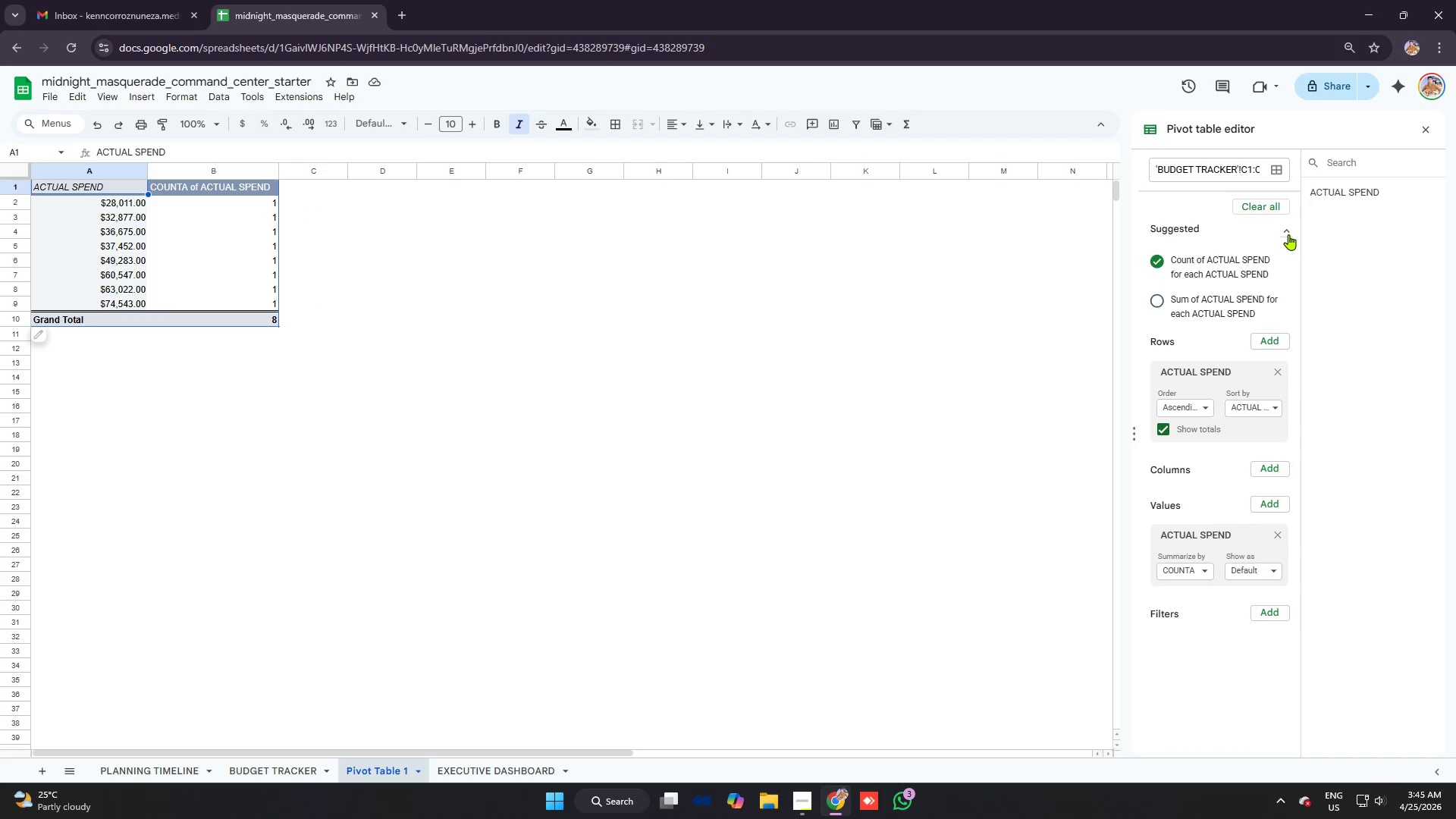 
left_click([1288, 234])
 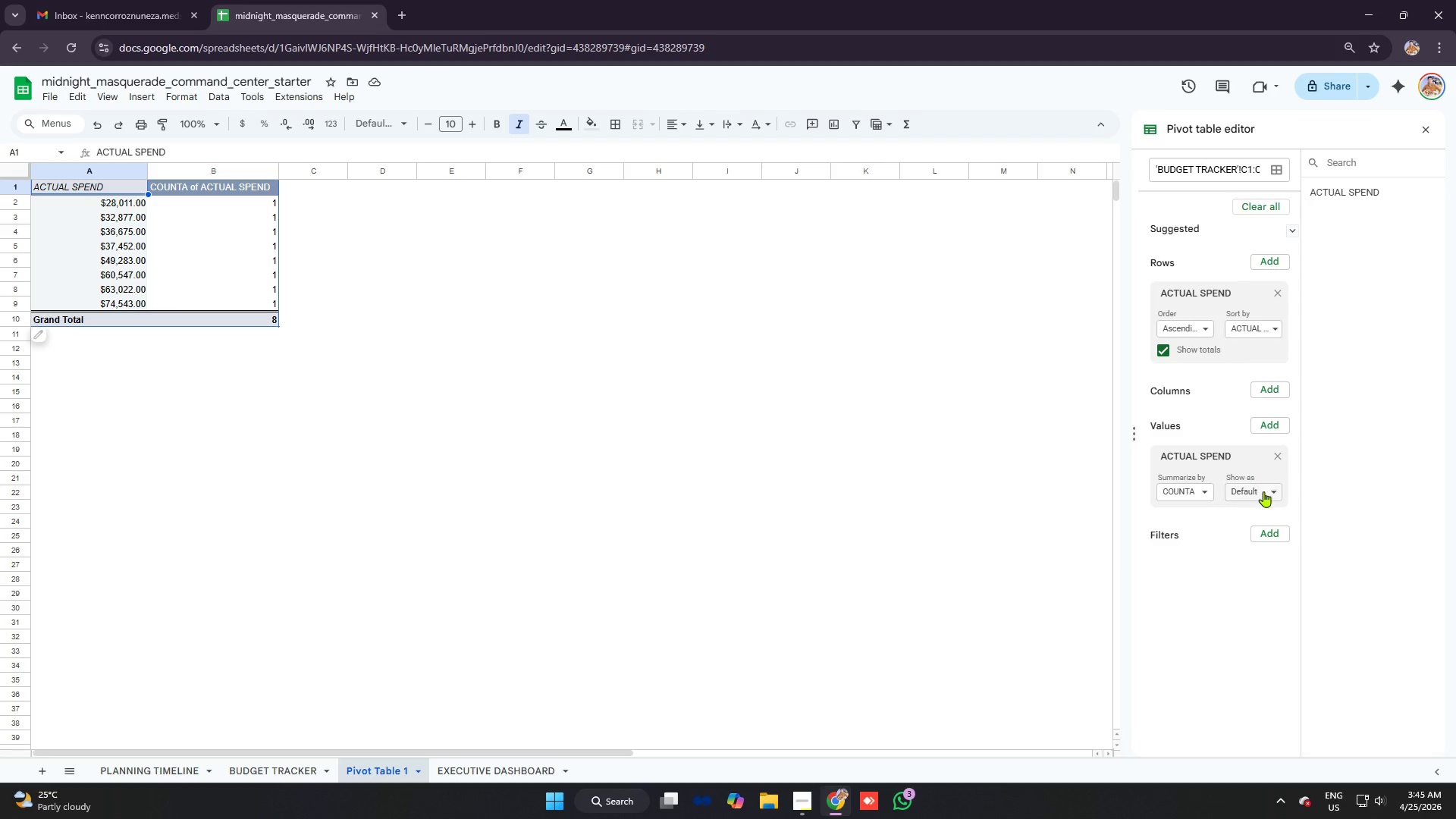 
left_click([1274, 538])
 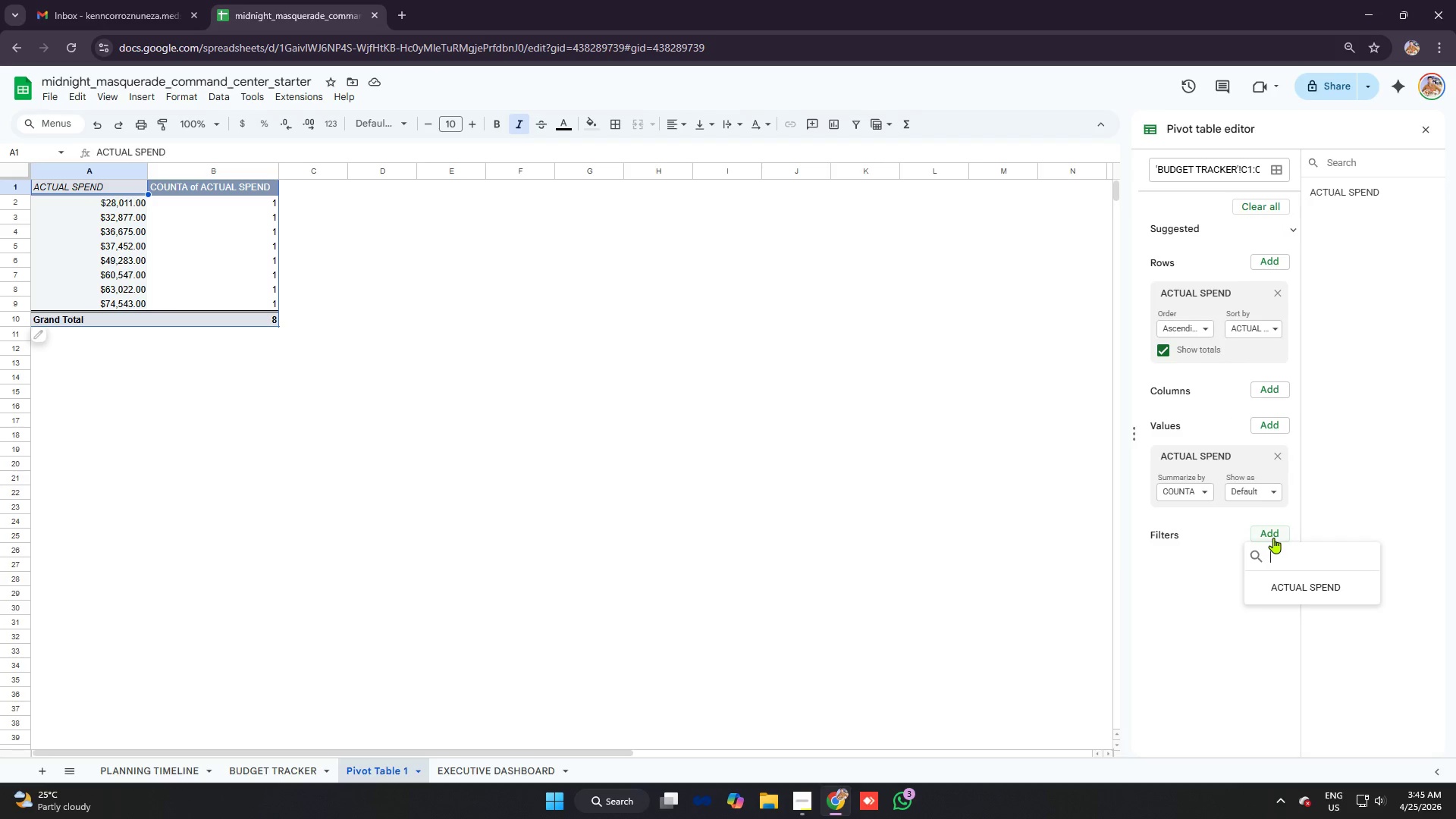 
left_click([1272, 538])
 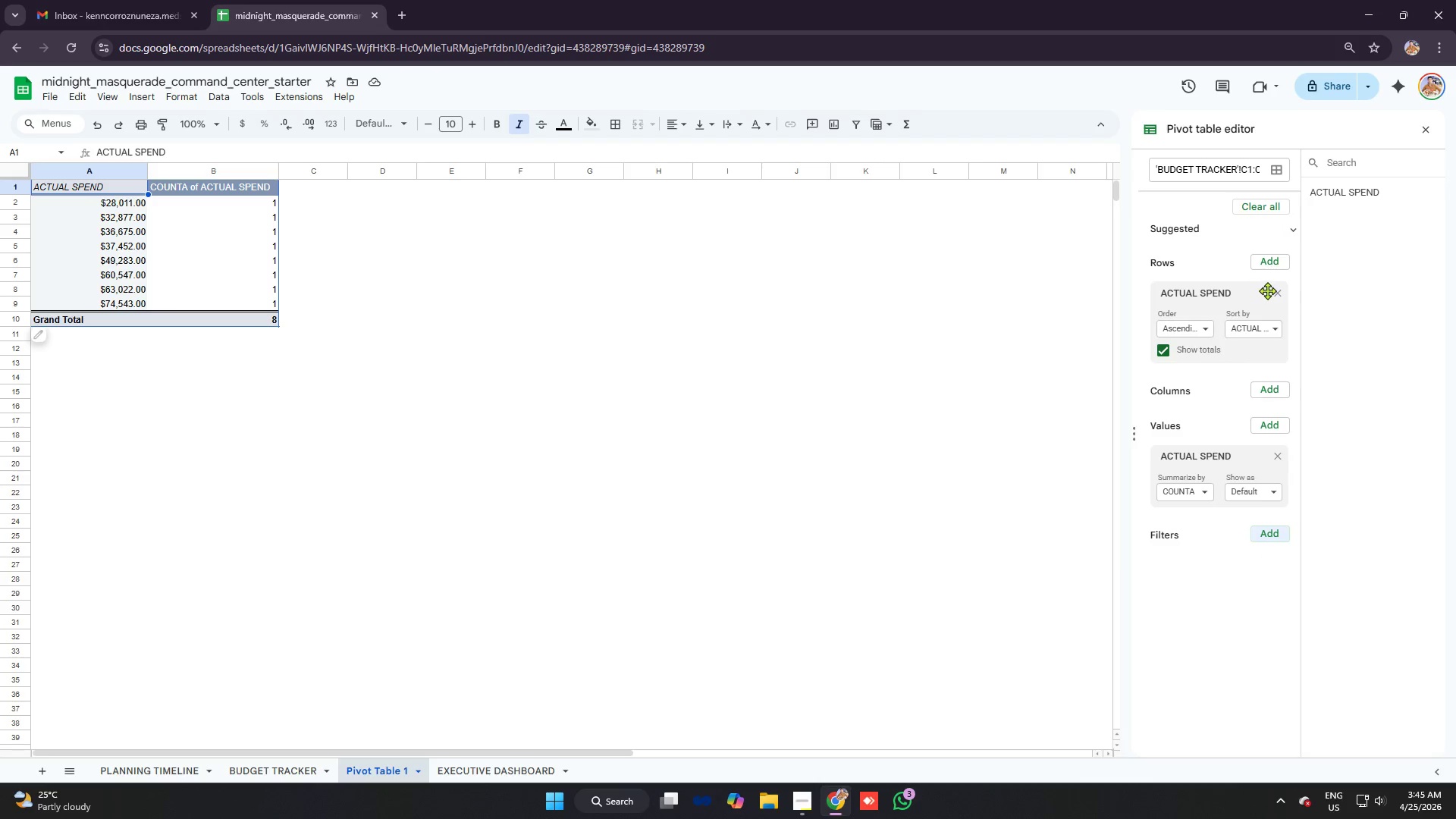 
left_click([1260, 328])
 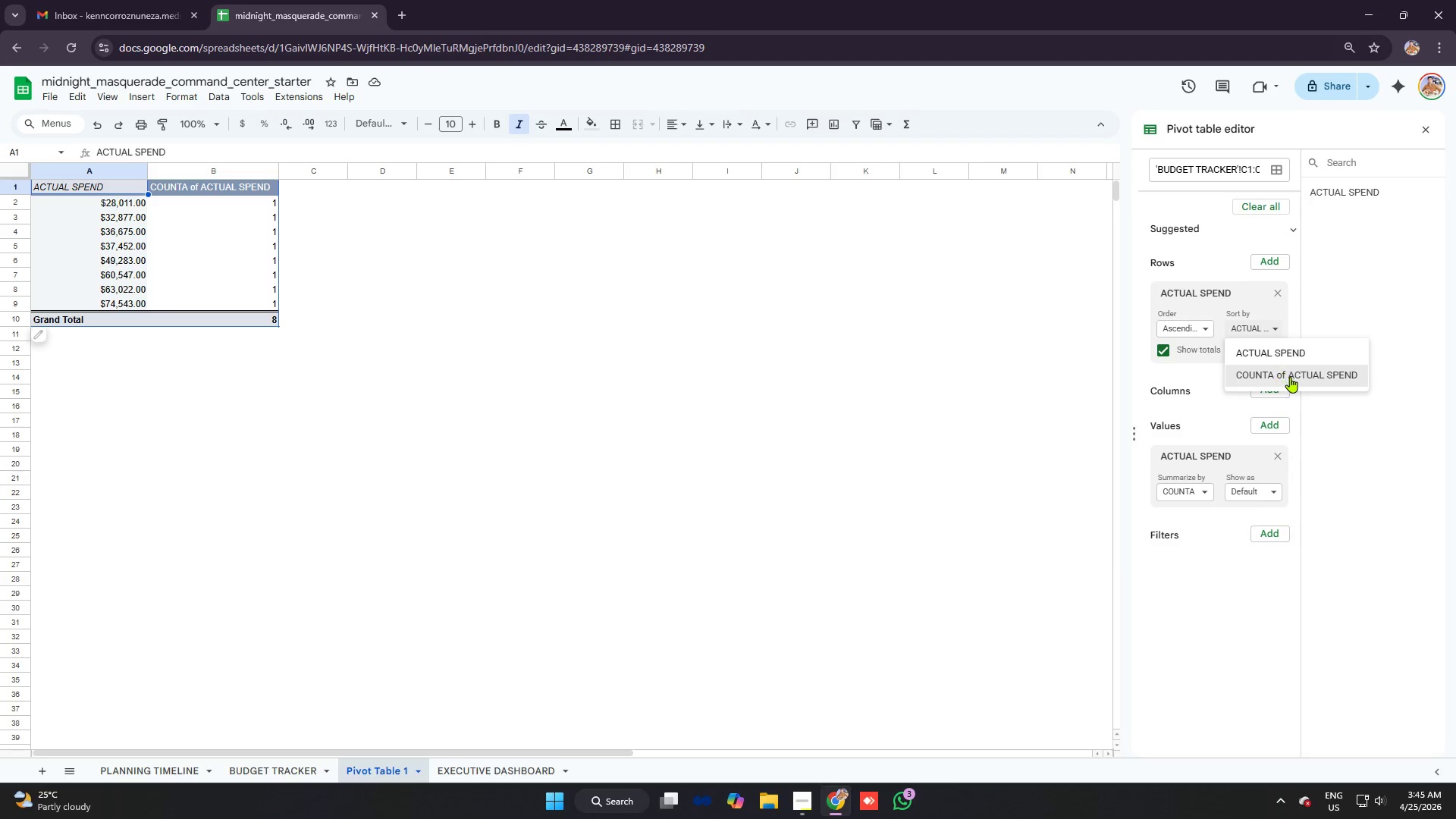 
left_click([1290, 377])
 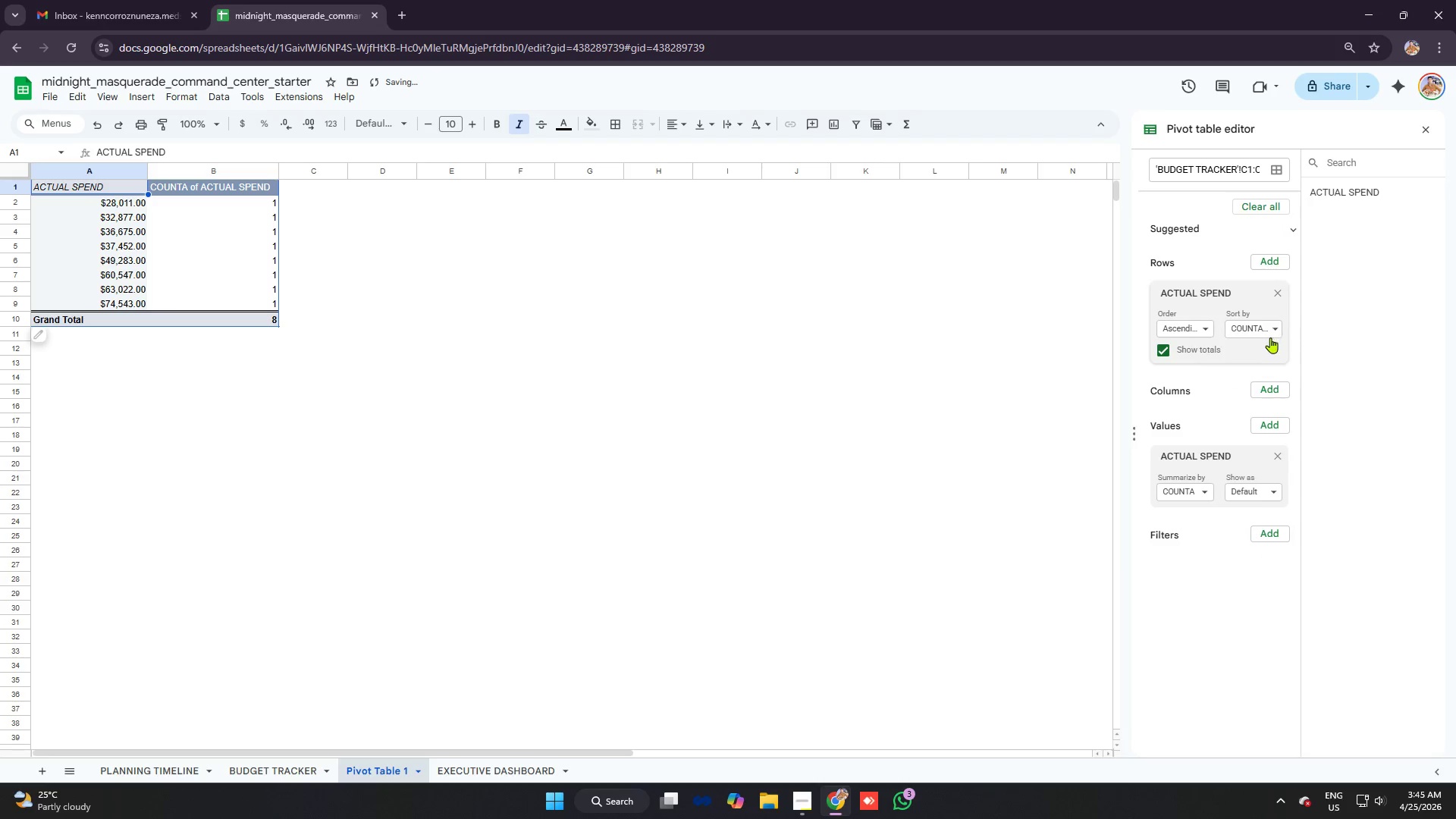 
left_click([1266, 332])
 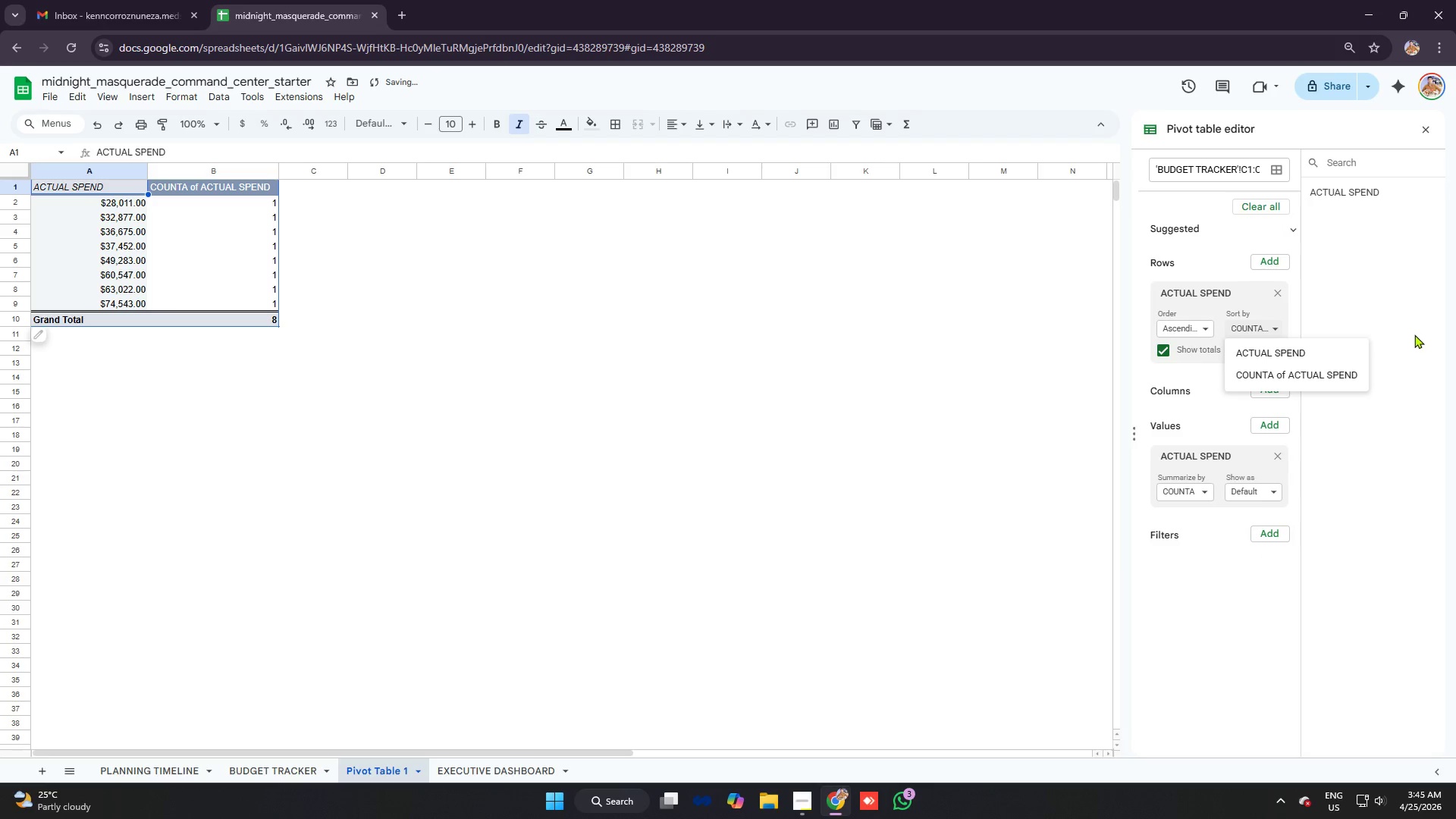 
left_click([1401, 309])
 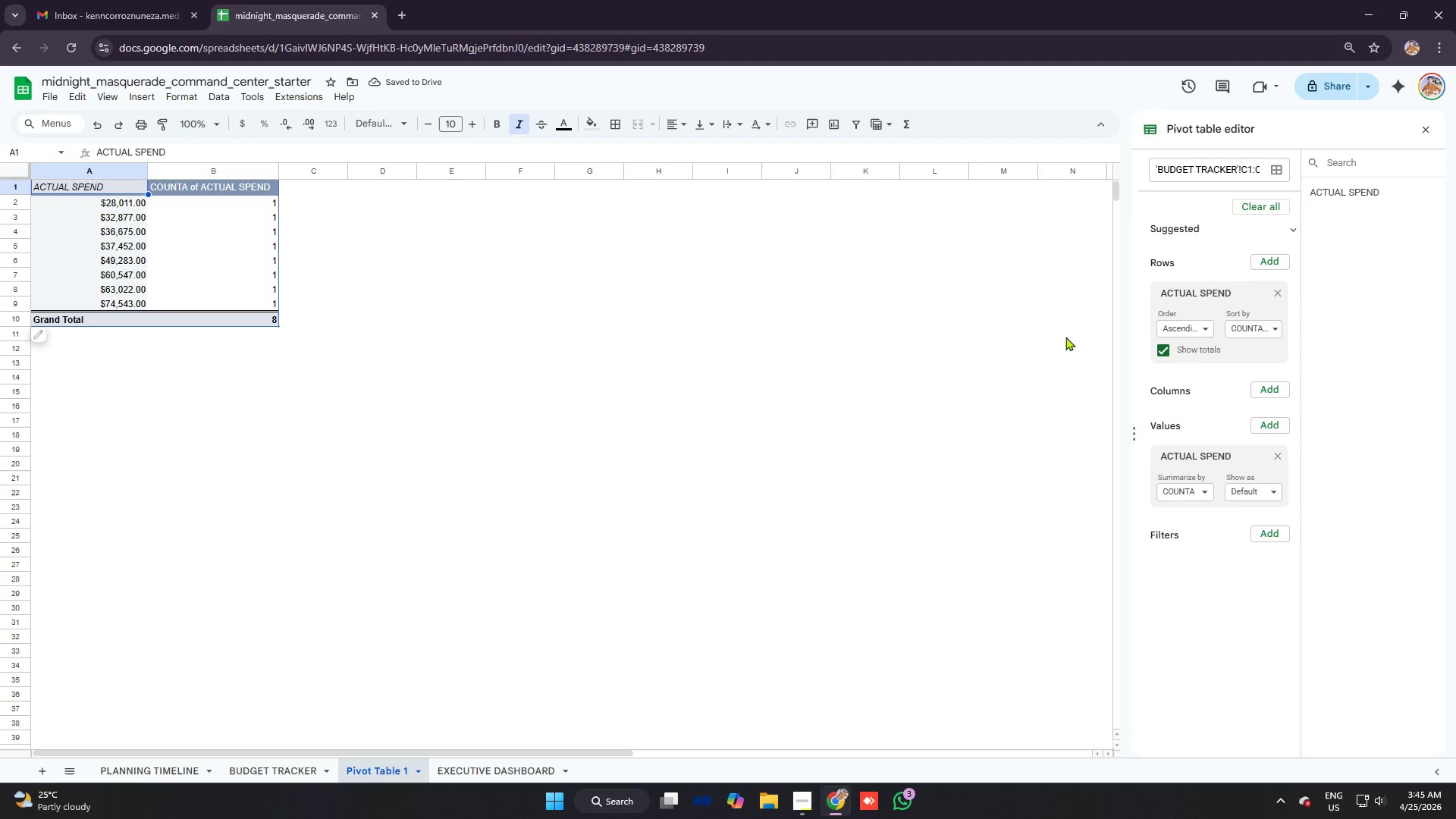 
left_click([897, 343])
 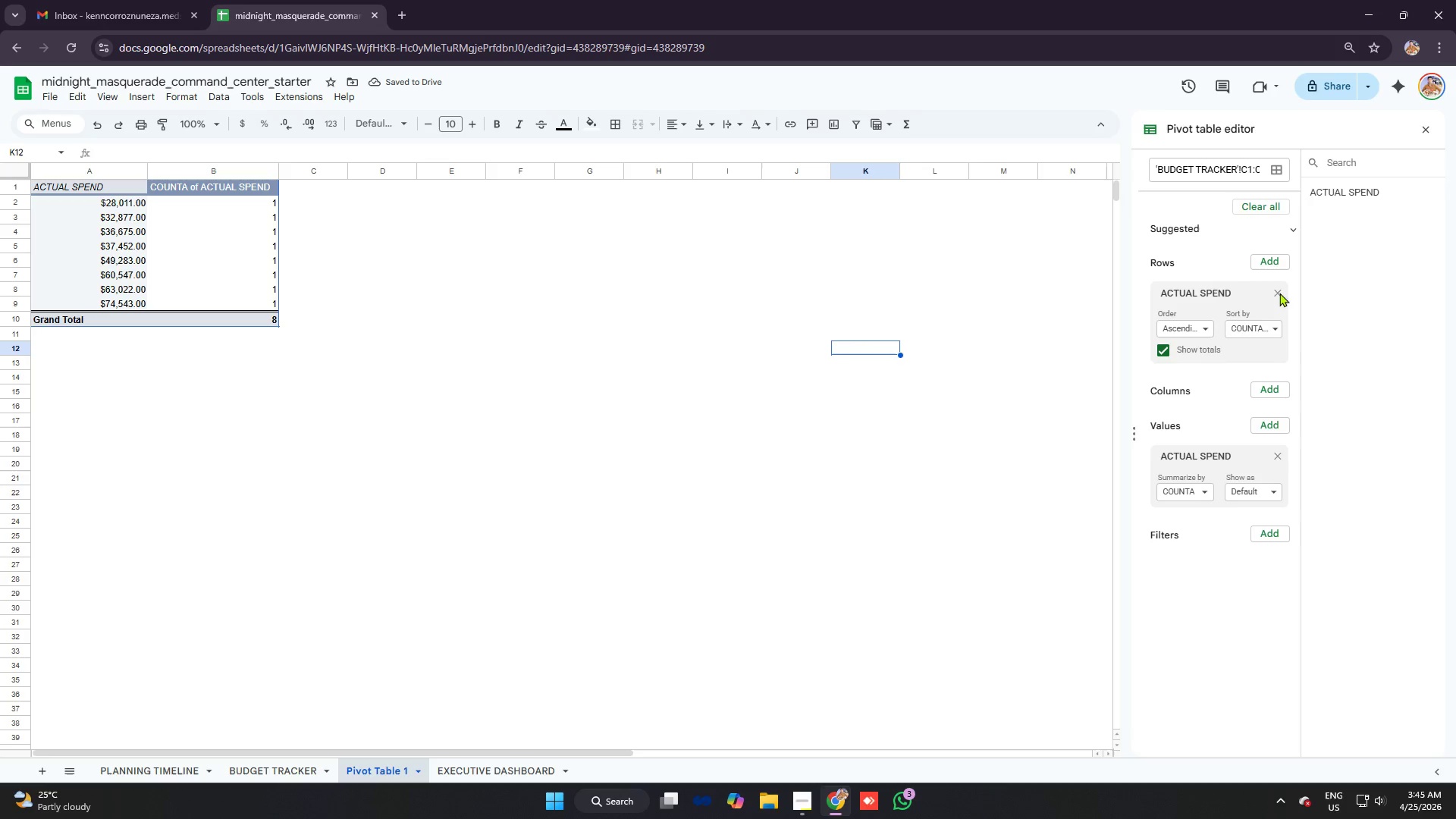 
left_click([1273, 290])
 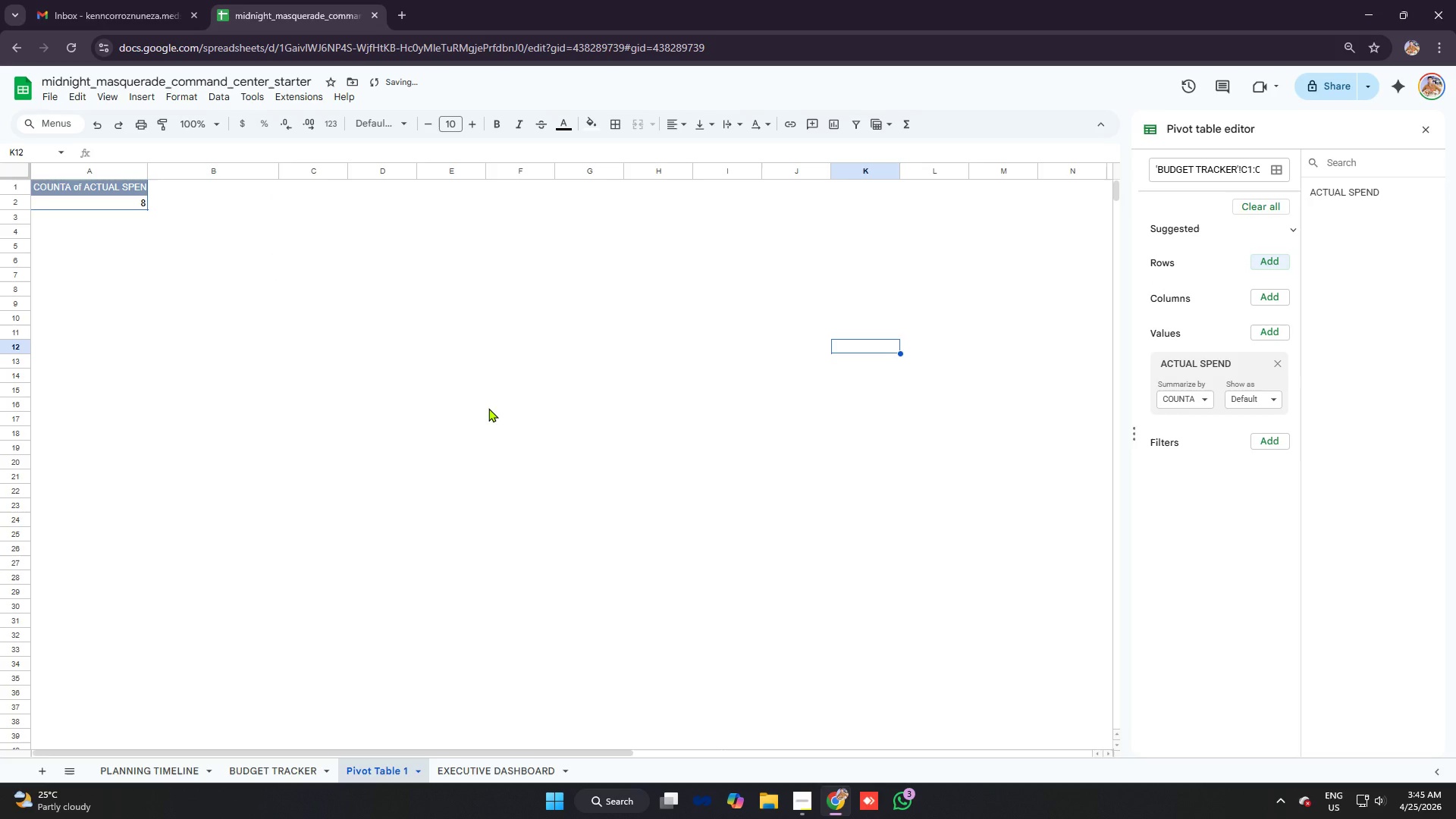 
key(Backspace)
 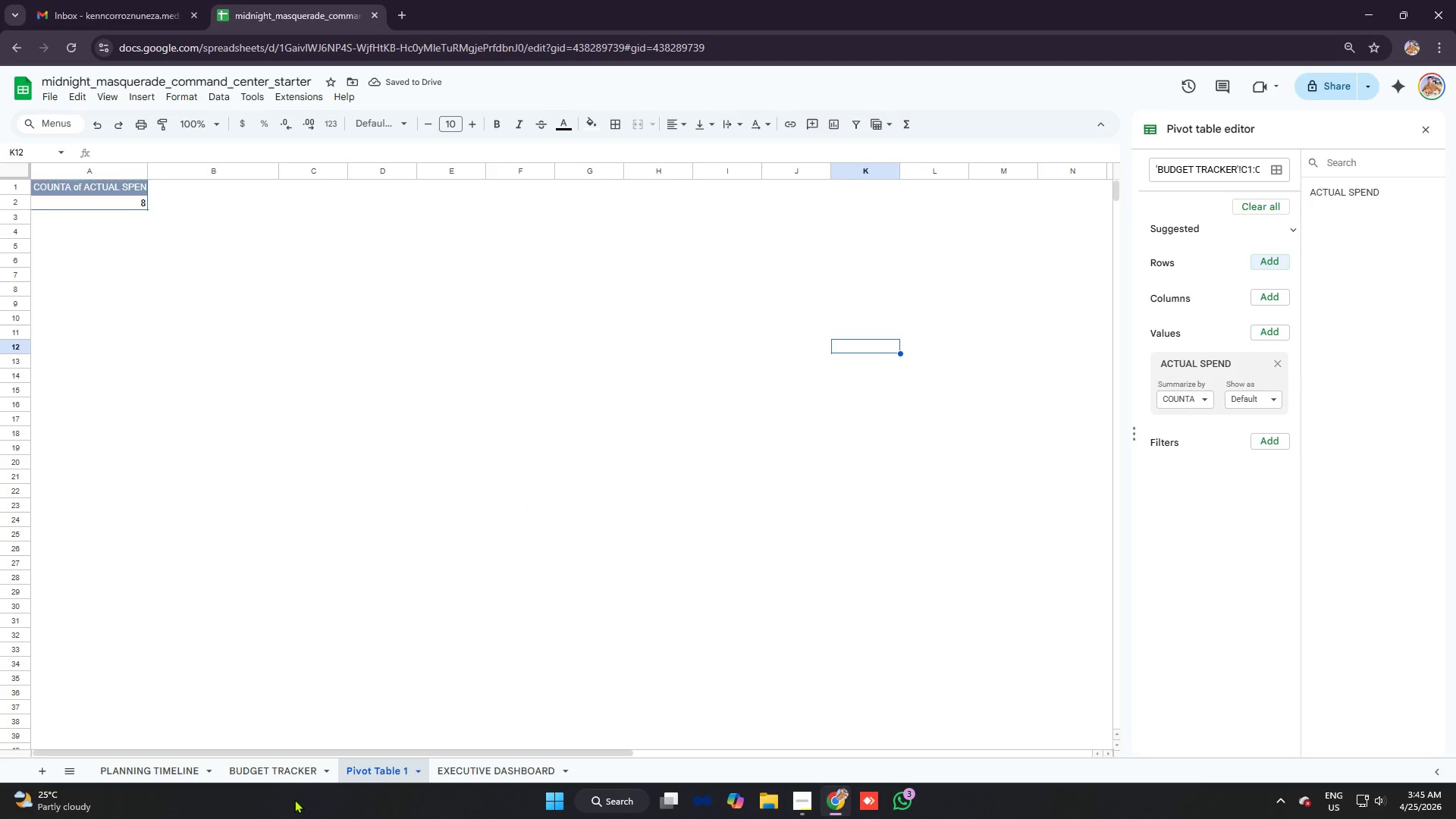 
left_click([284, 771])
 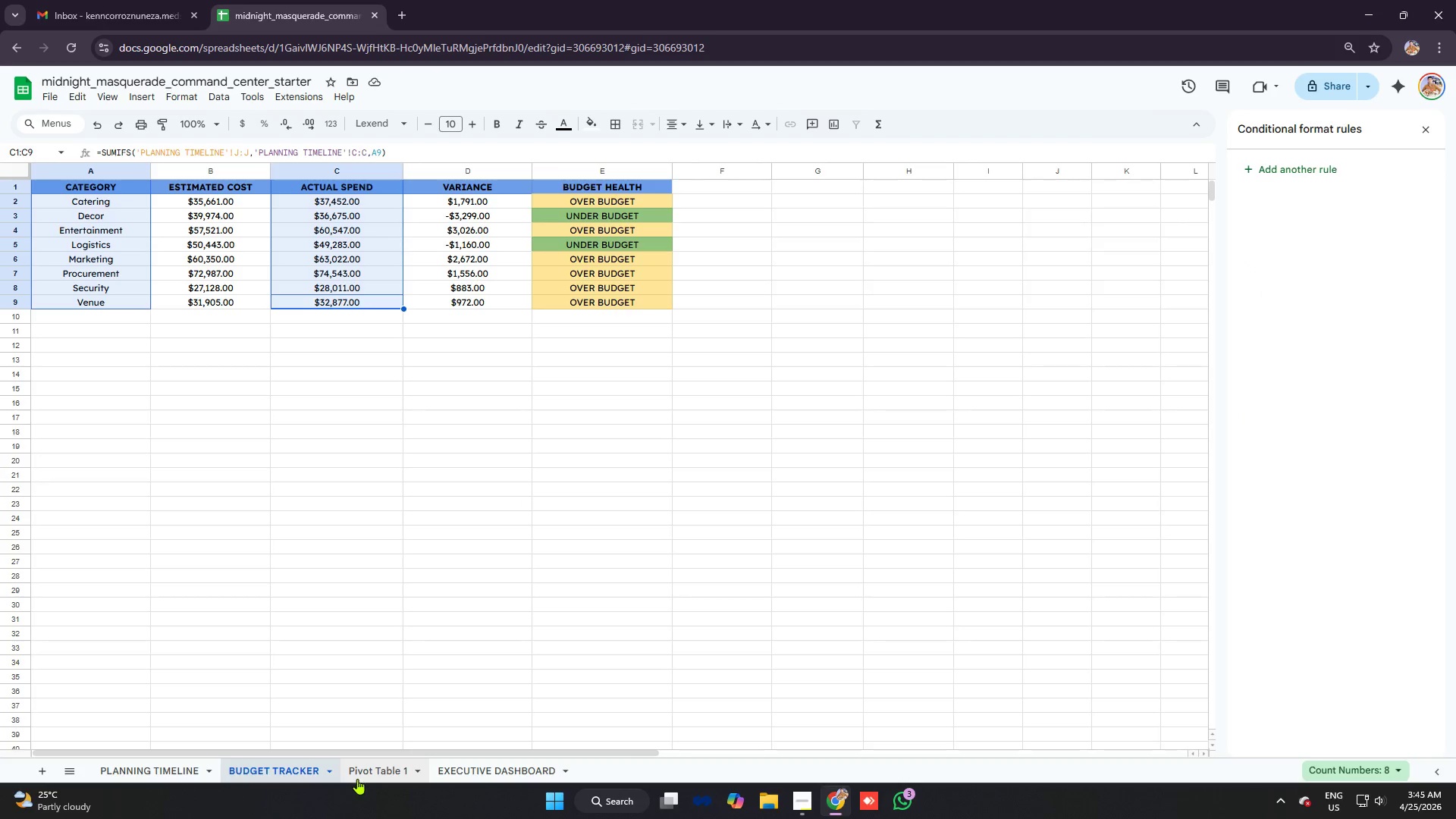 
left_click([384, 770])
 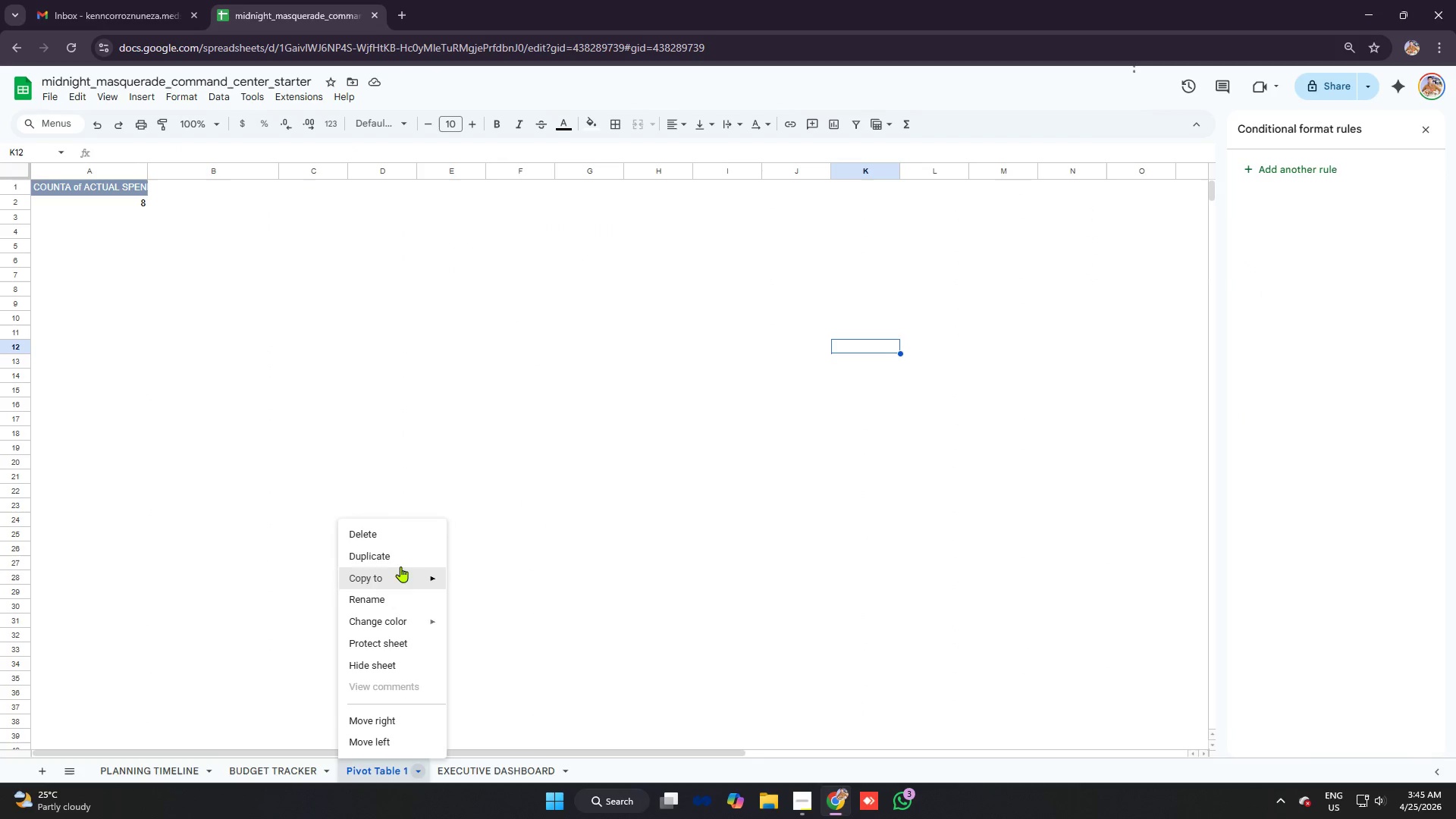 
left_click([399, 543])
 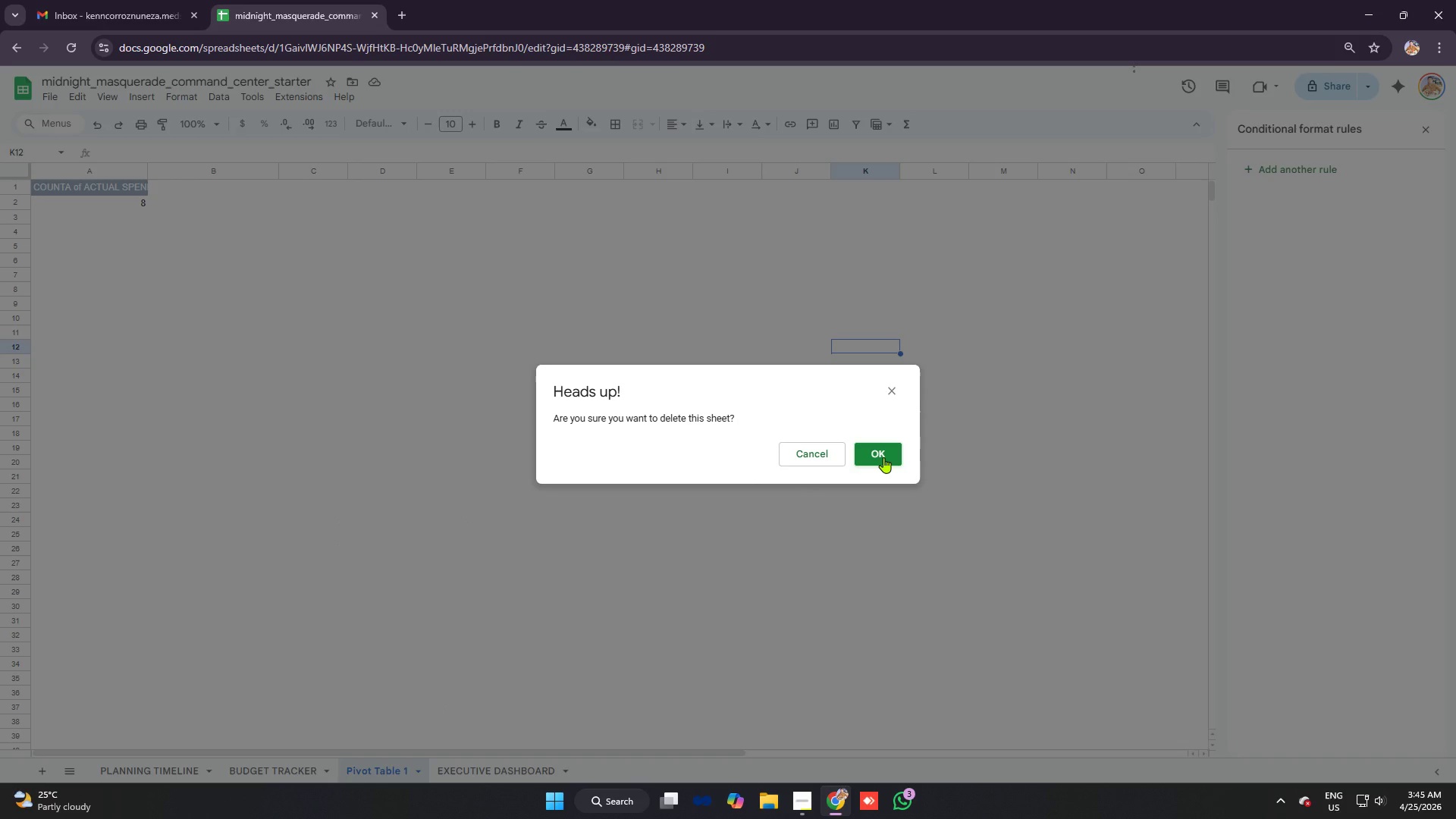 
left_click([883, 457])
 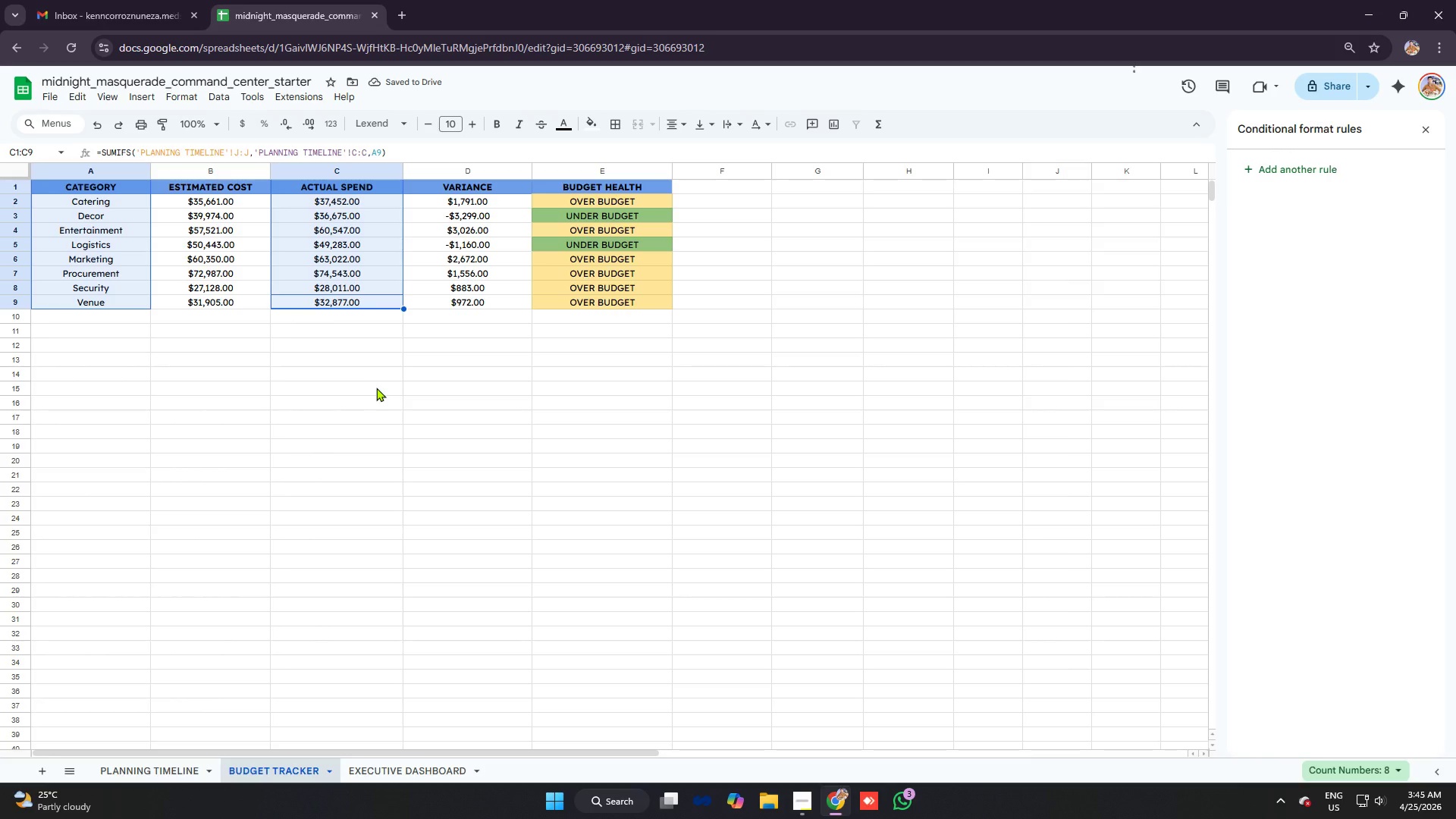 
left_click([387, 380])
 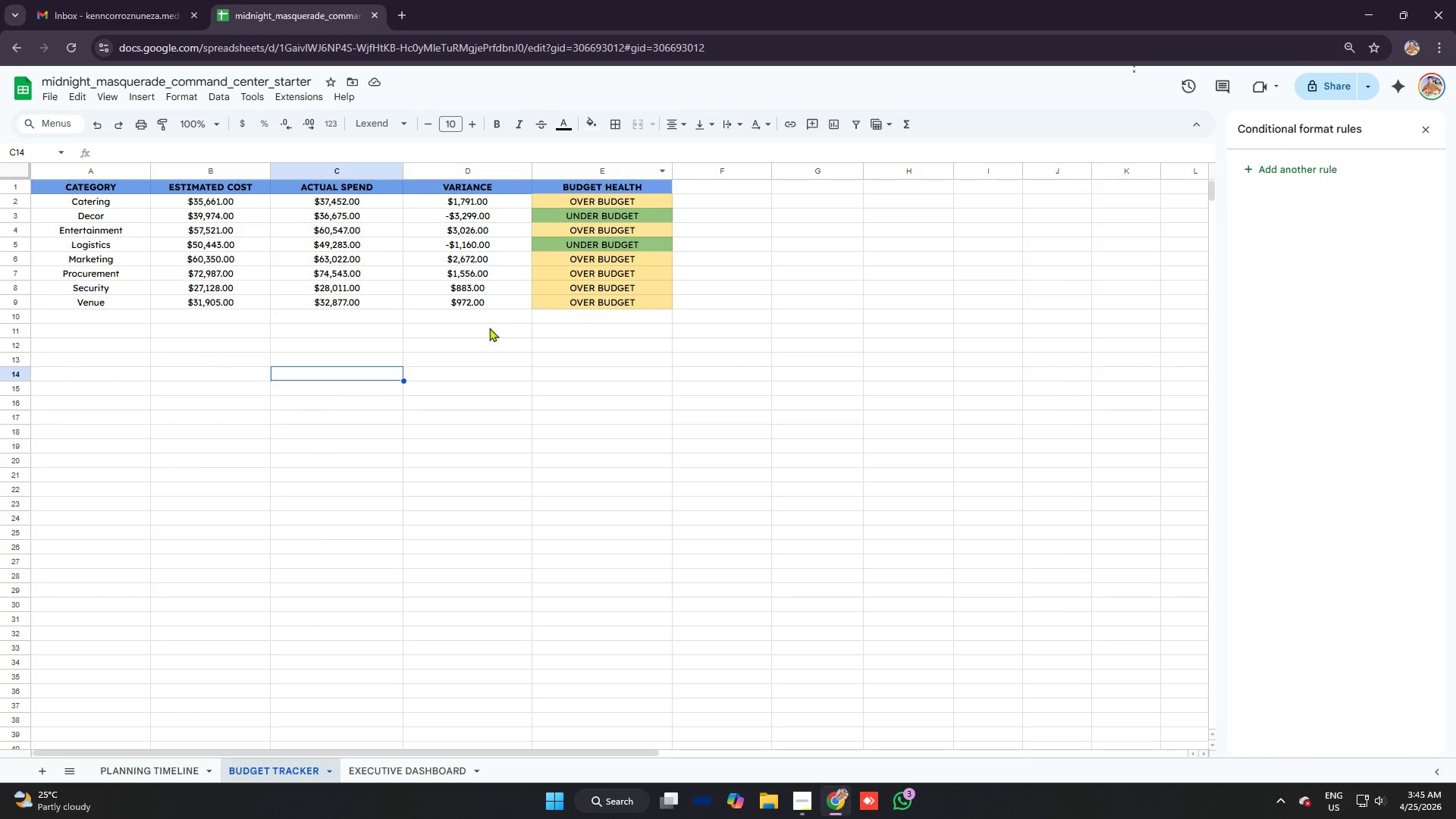 
left_click_drag(start_coordinate=[97, 202], to_coordinate=[126, 302])
 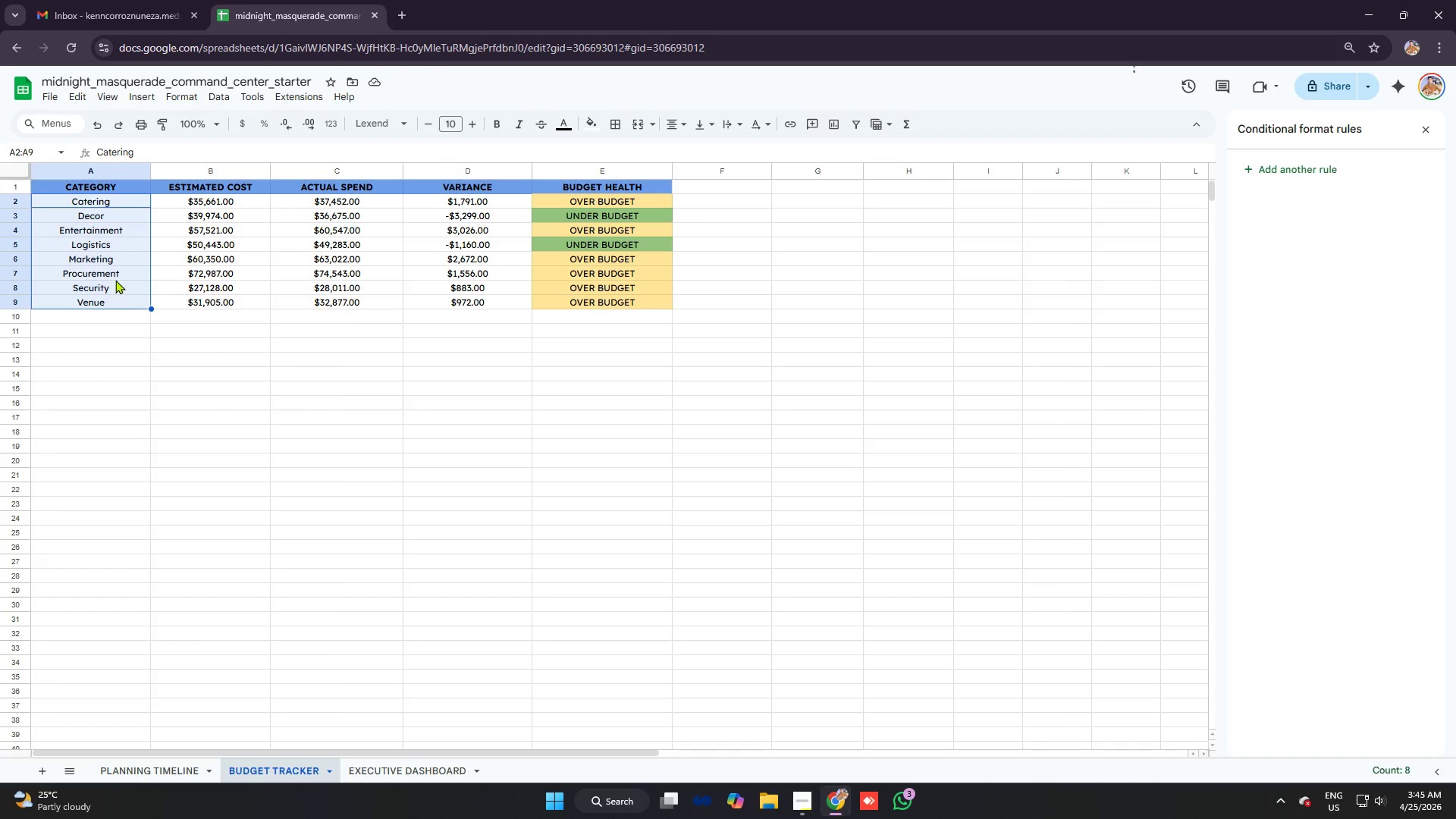 
hold_key(key=ControlLeft, duration=1.94)
left_click_drag(start_coordinate=[299, 201], to_coordinate=[322, 300])
 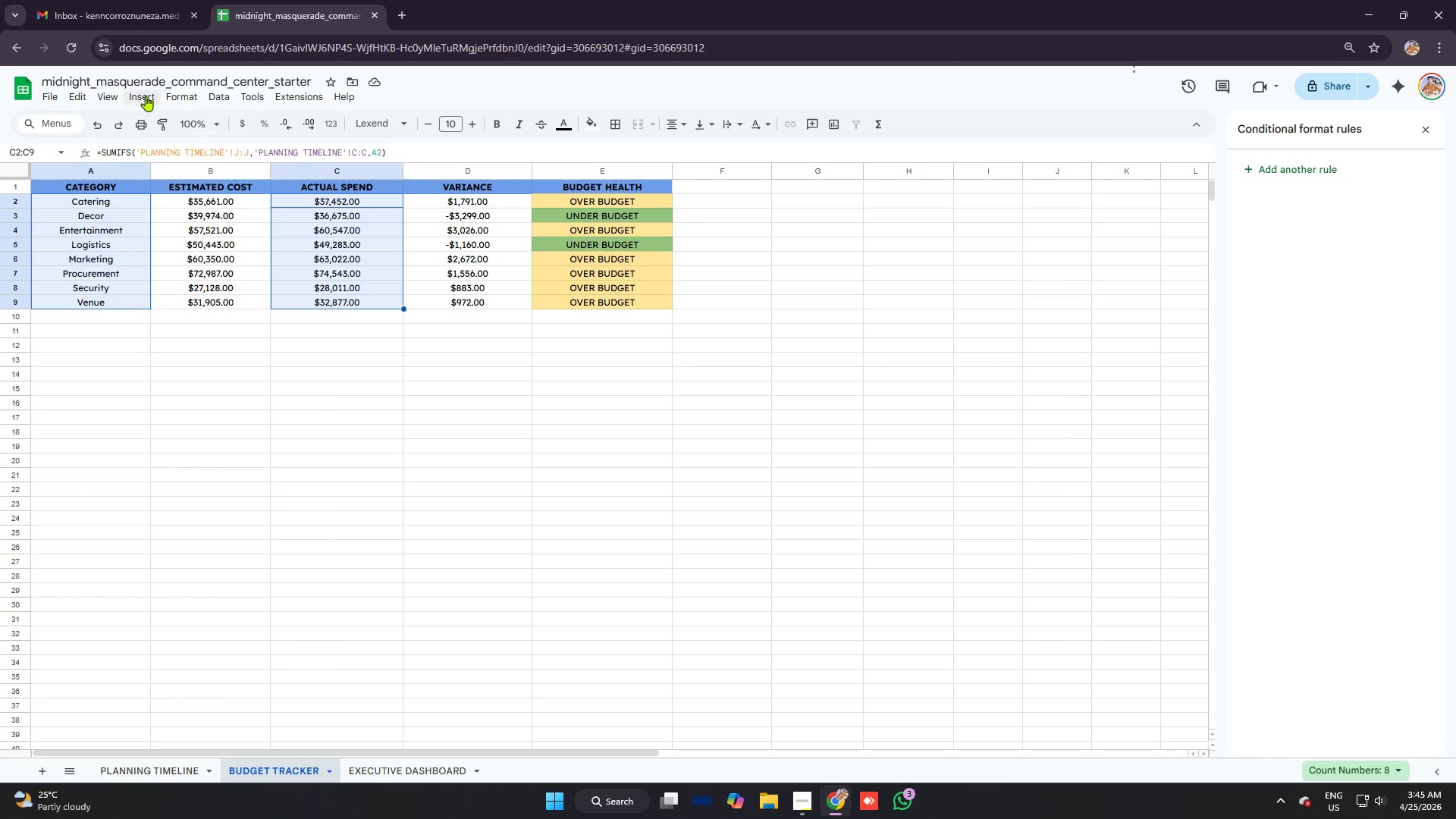 
left_click([139, 89])
 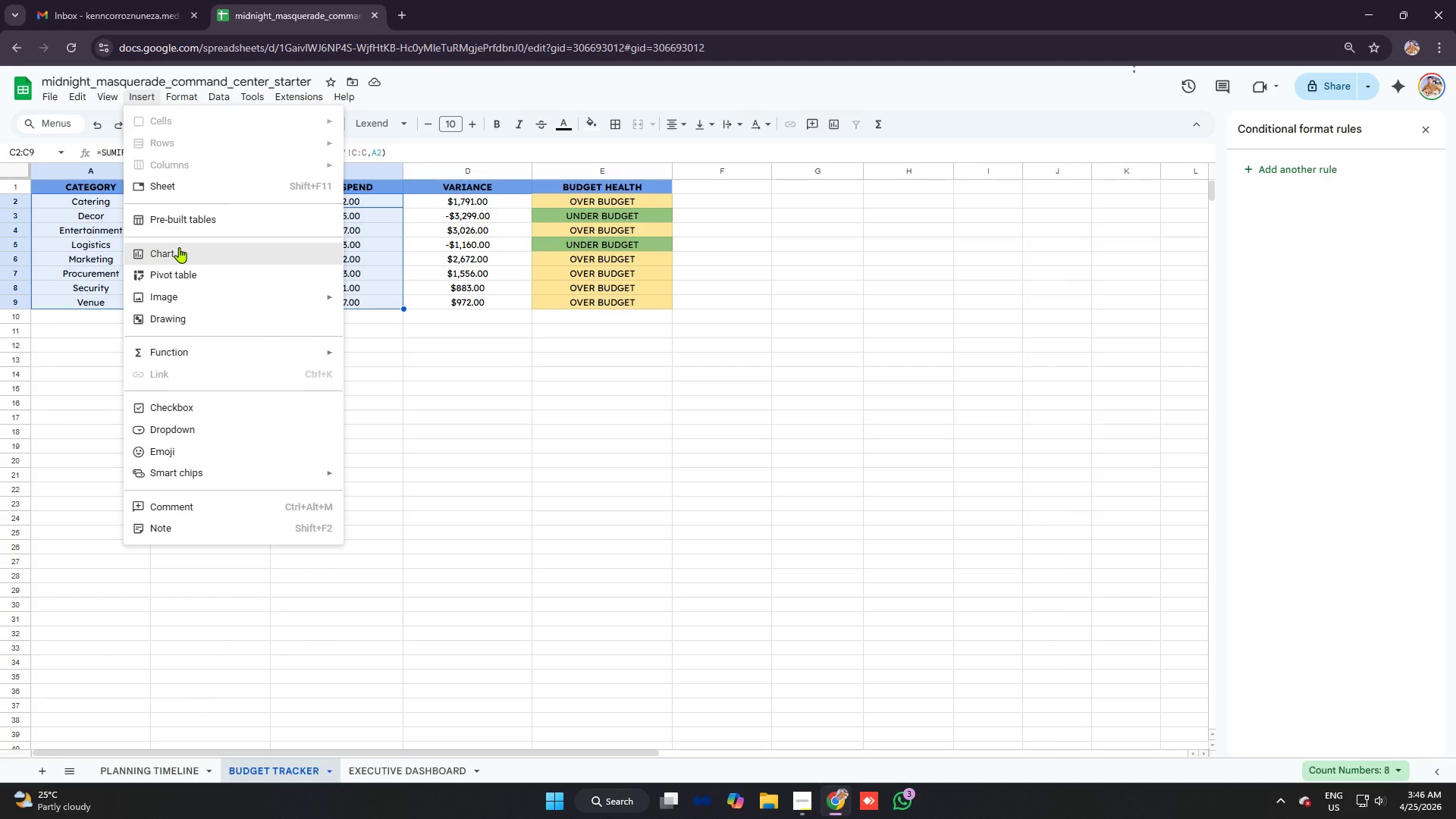 
left_click([193, 265])
 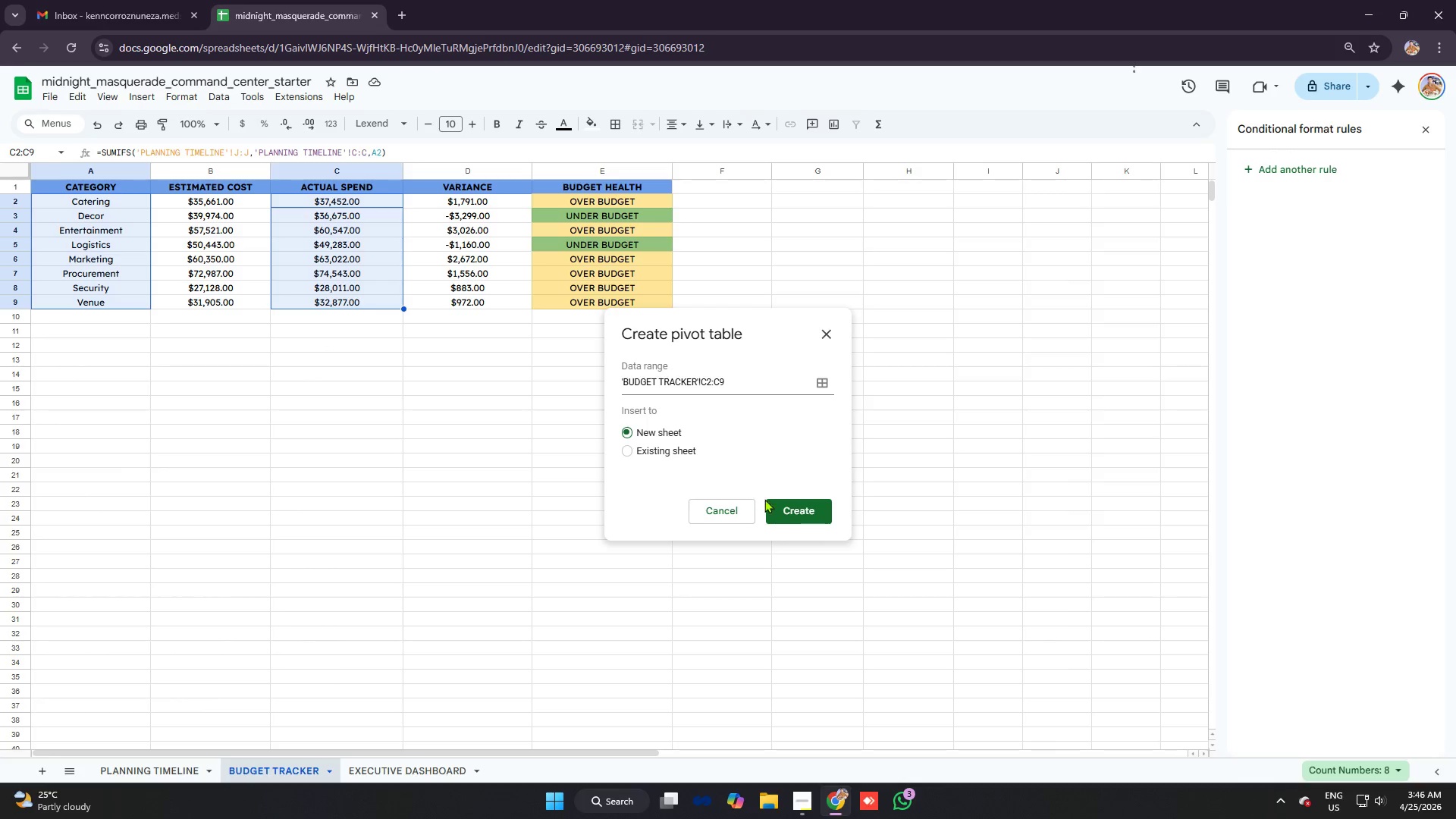 
left_click([788, 517])
 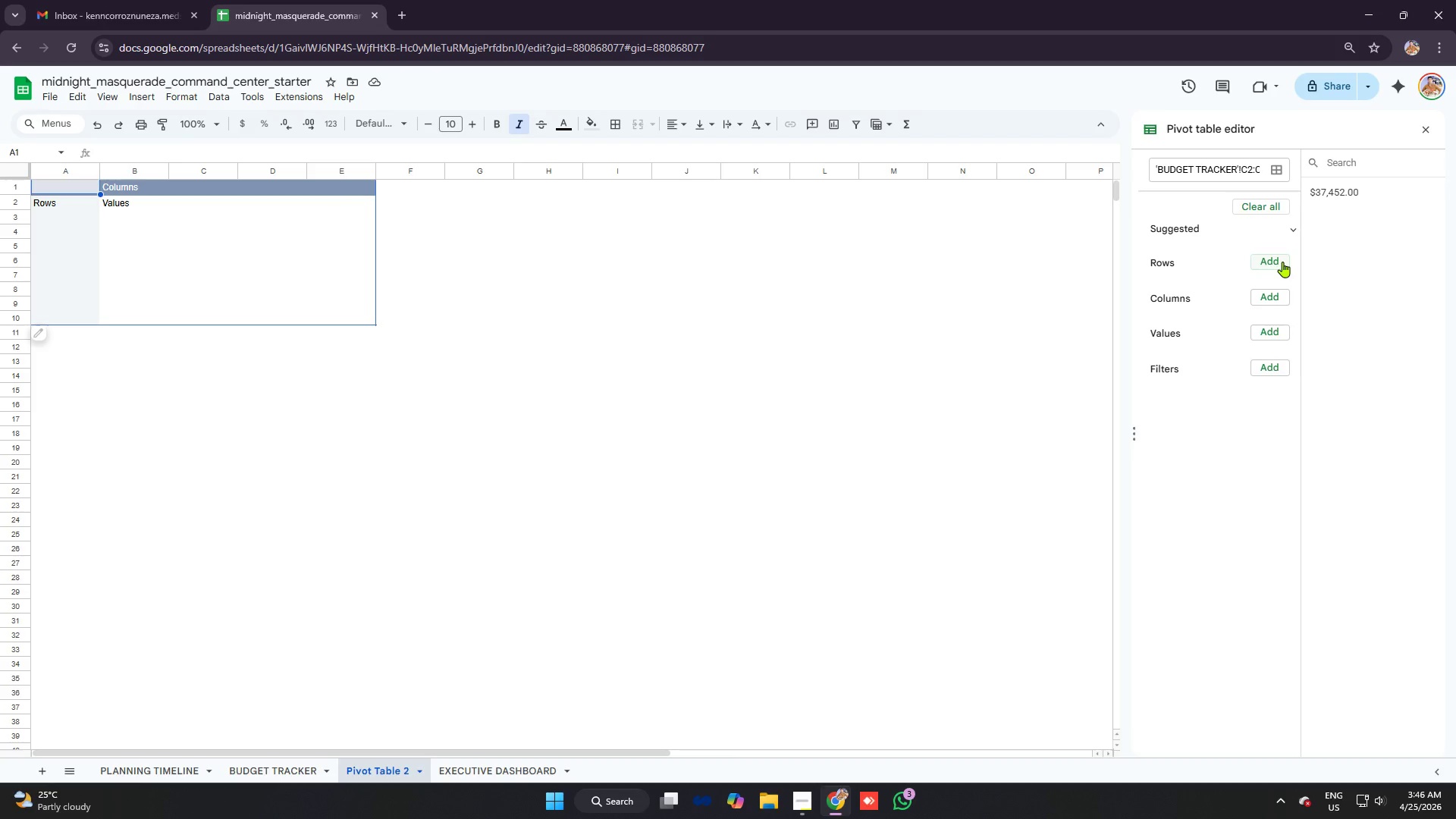 
wait(7.45)
 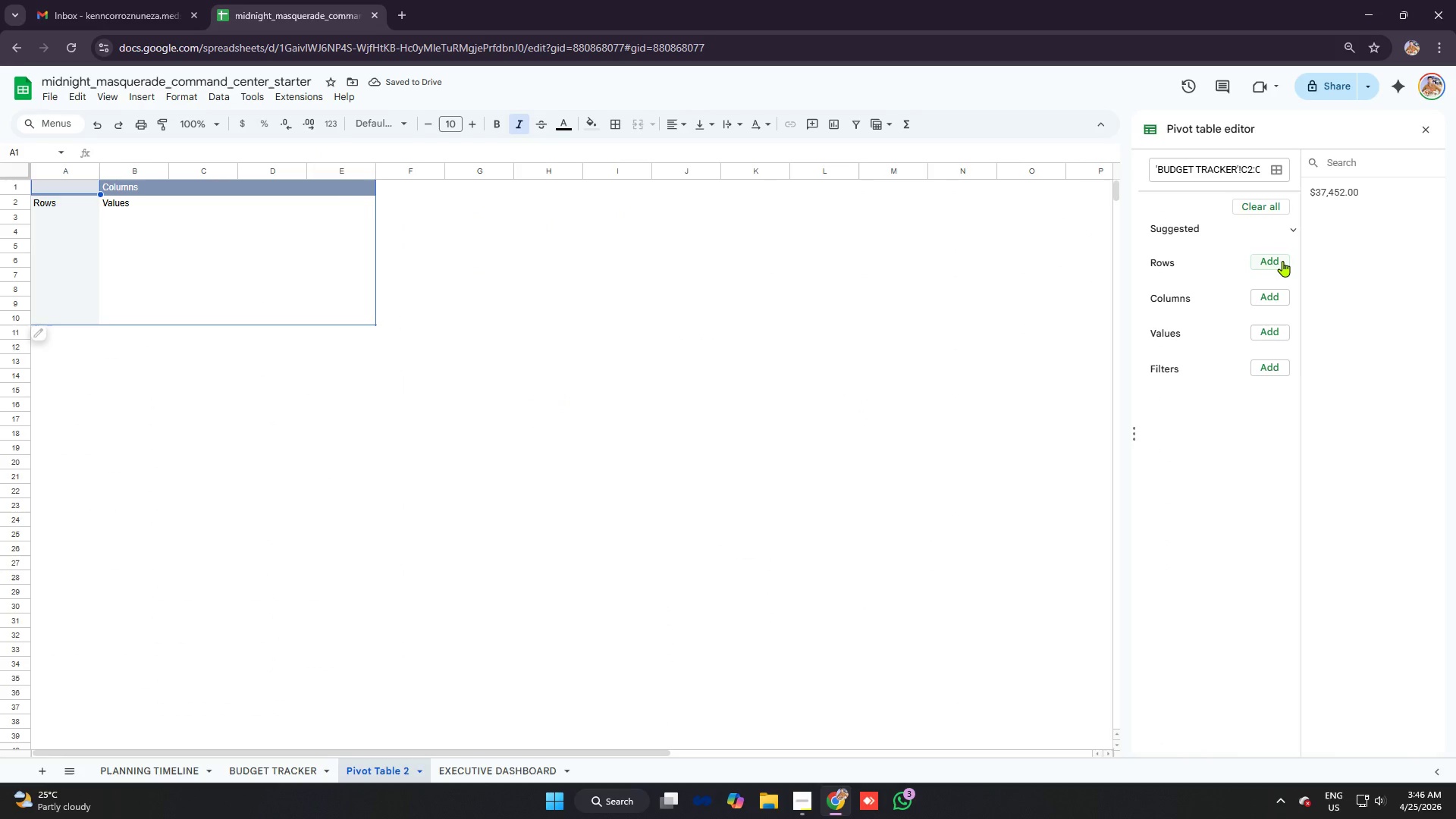 
left_click([1277, 265])
 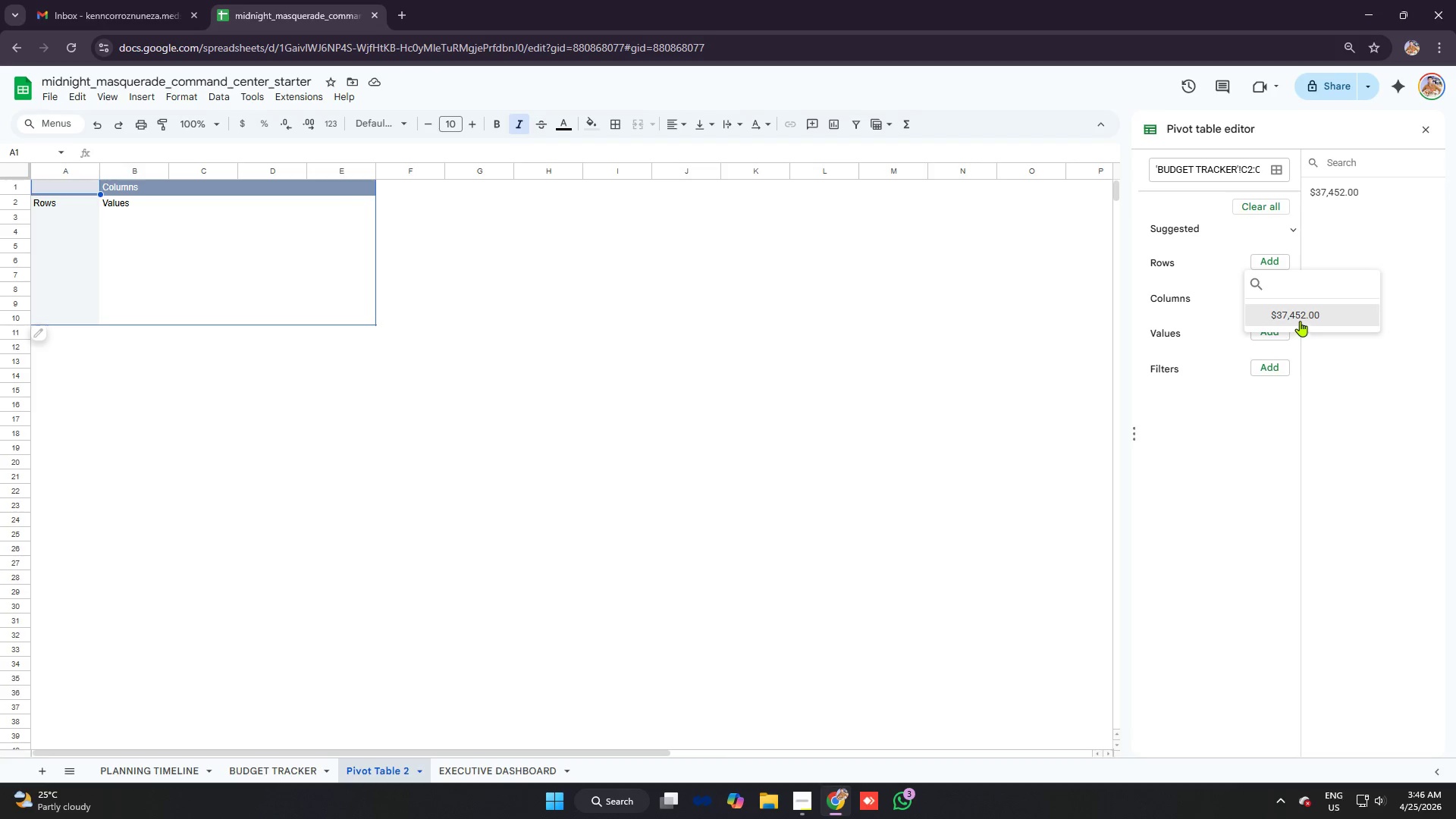 
left_click([1299, 311])
 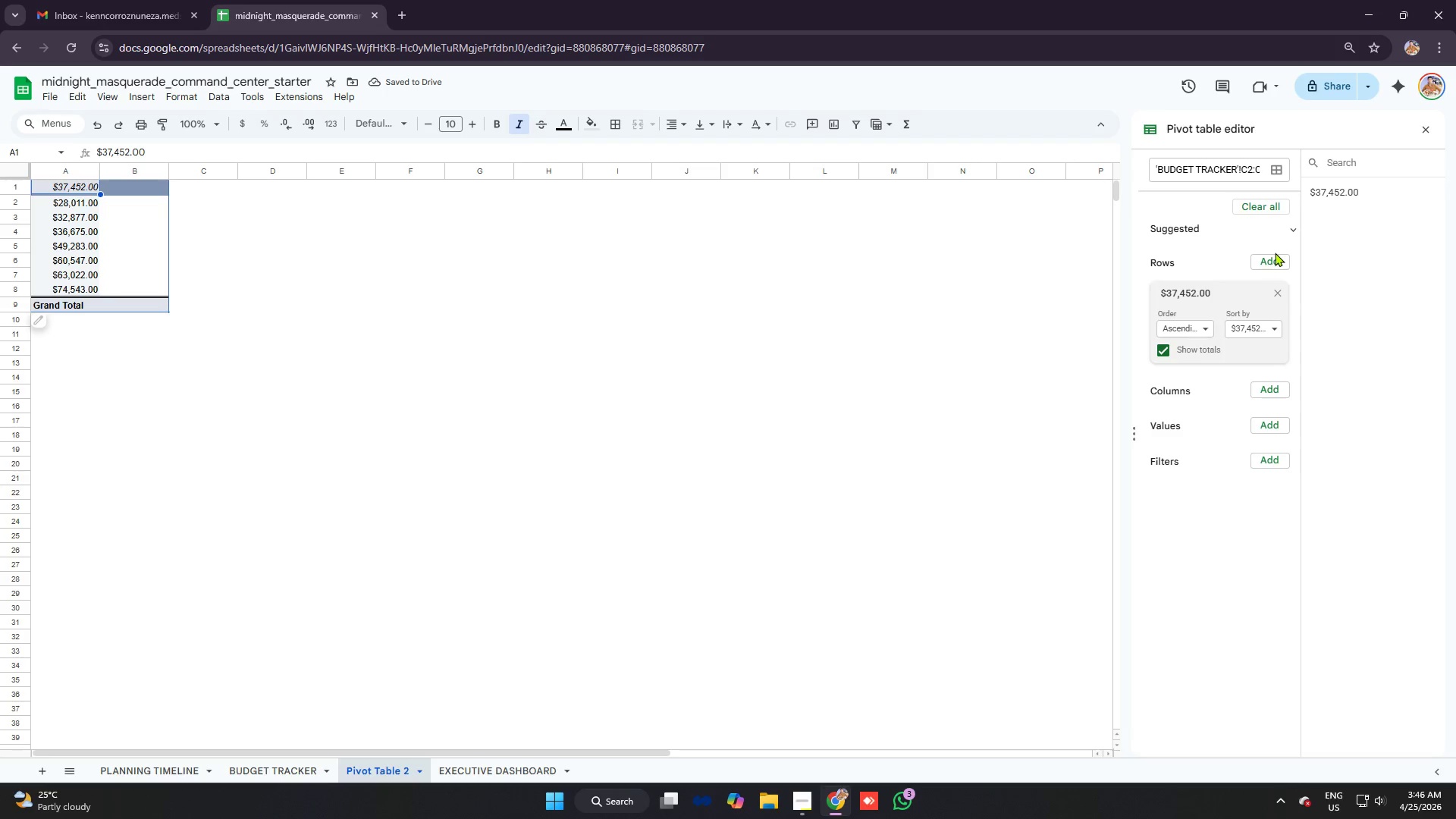 
double_click([1276, 258])
 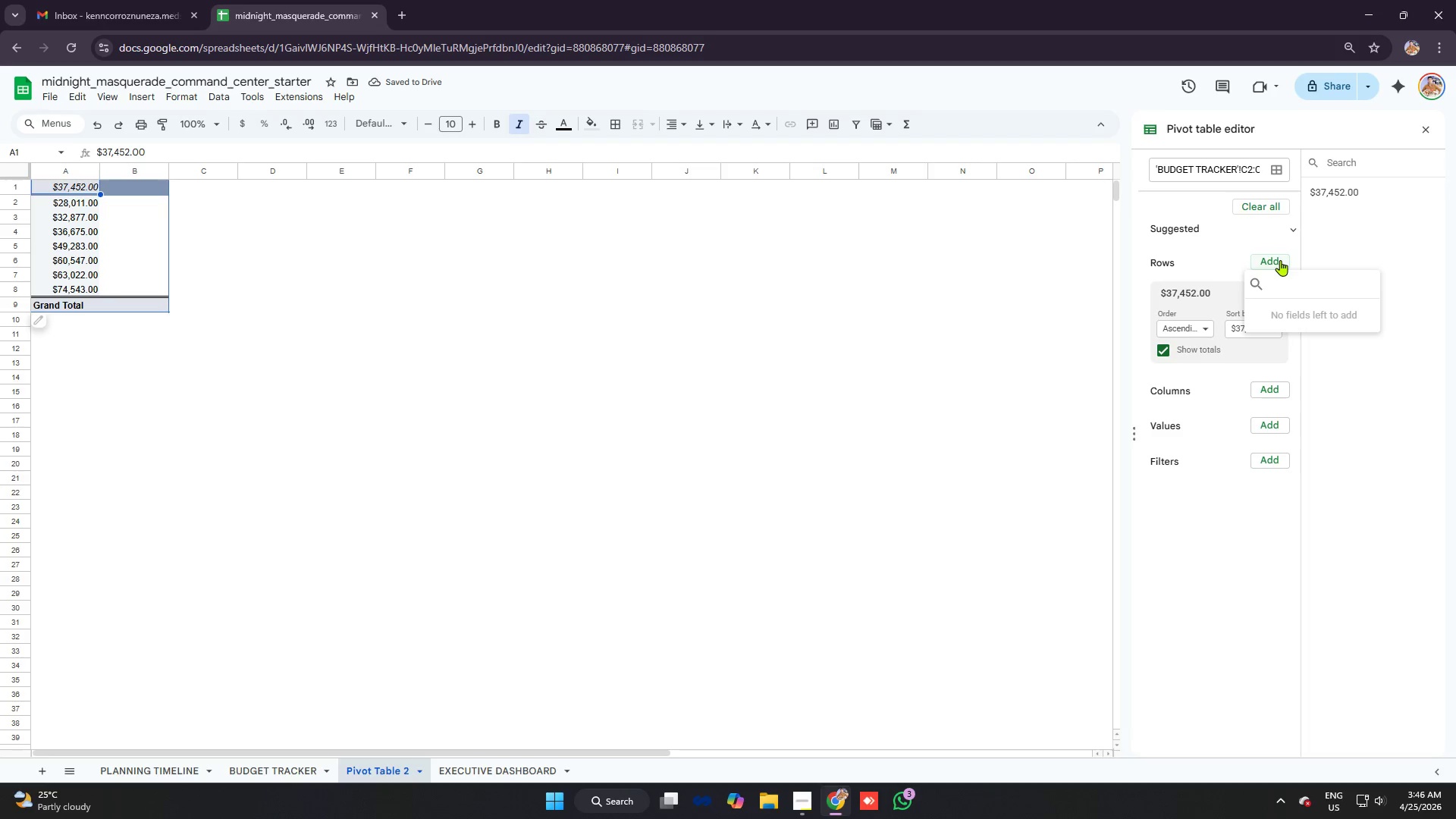 
left_click([1280, 260])
 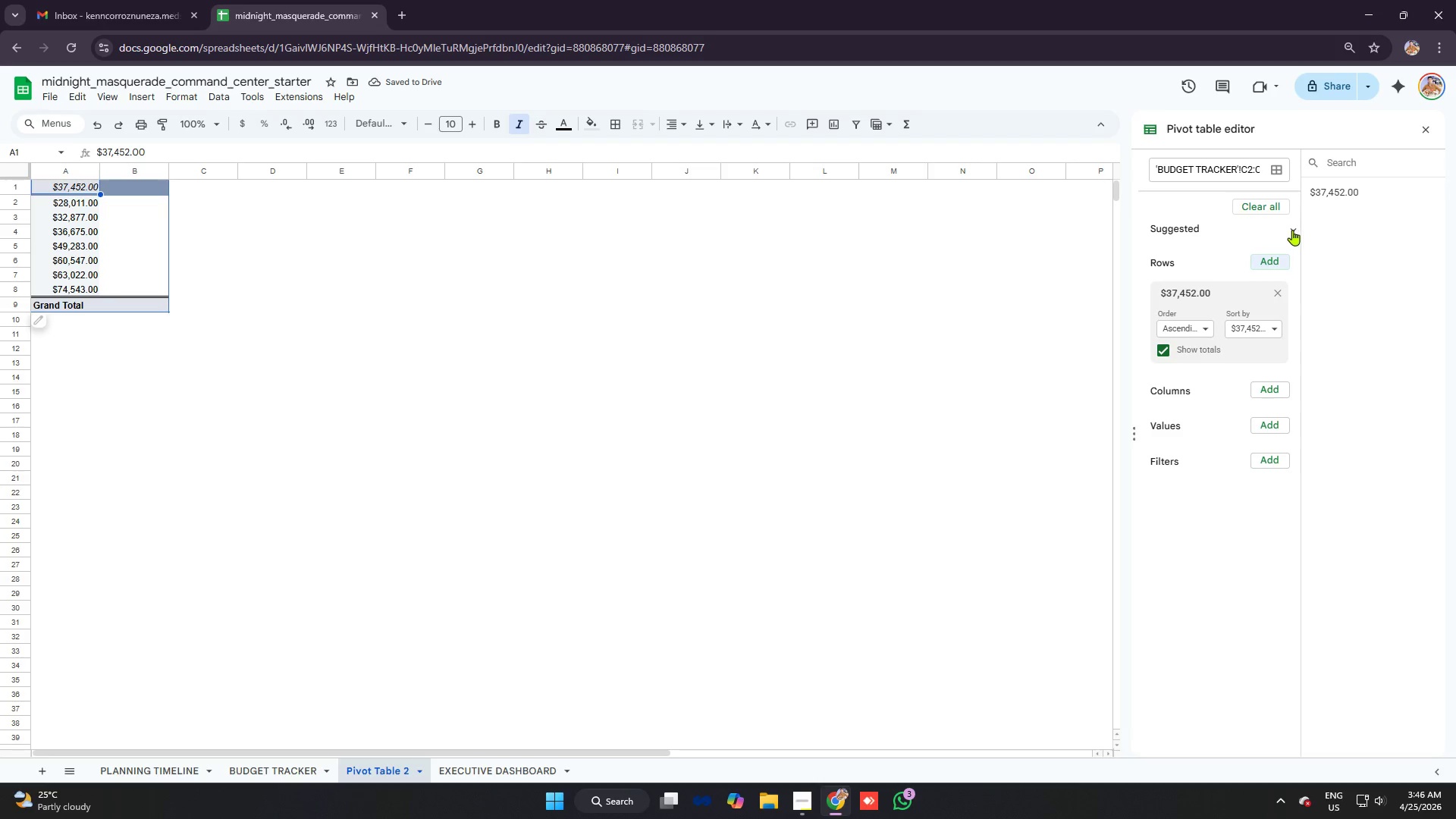 
left_click([1292, 230])
 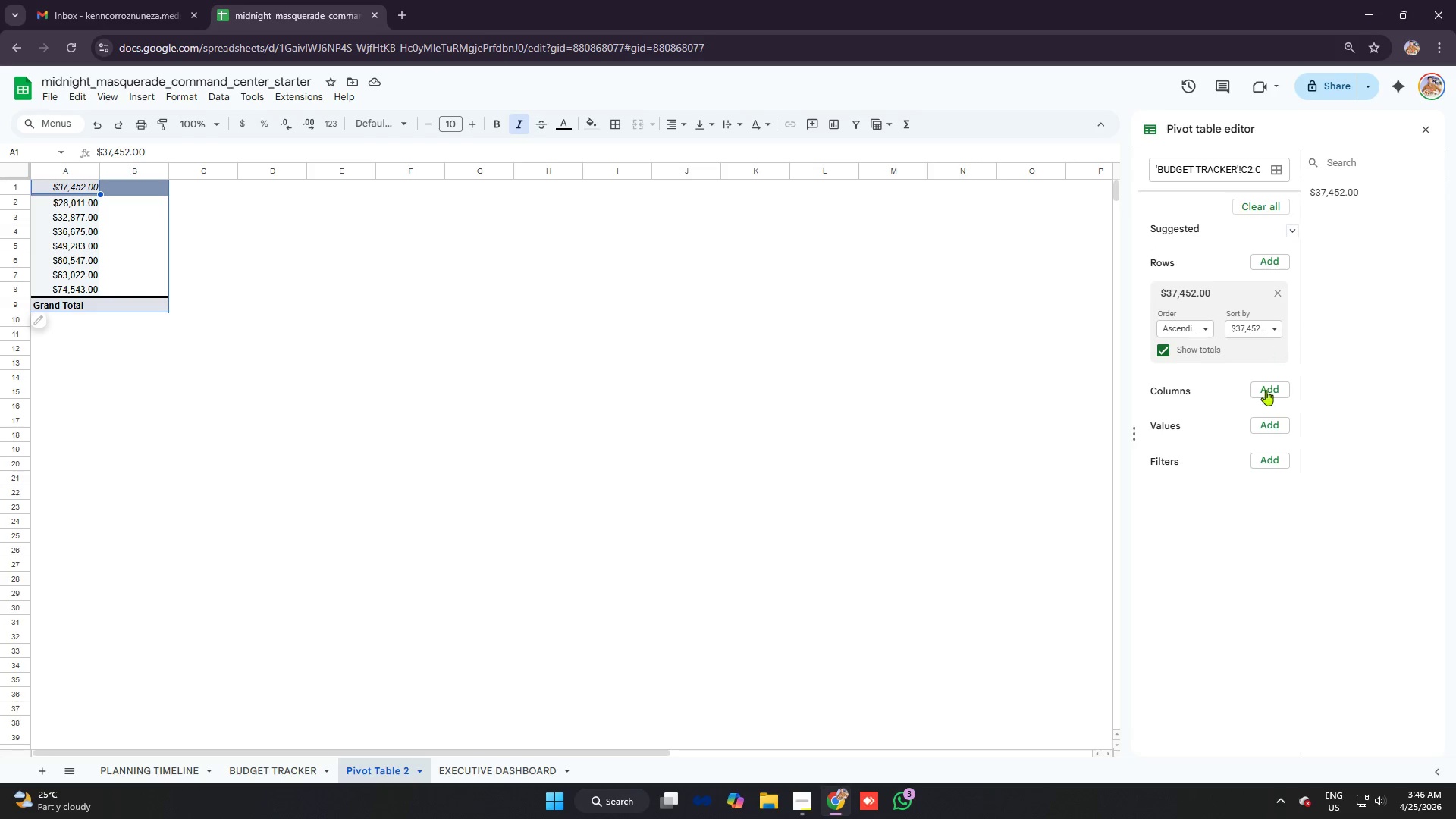 
left_click([1266, 390])
 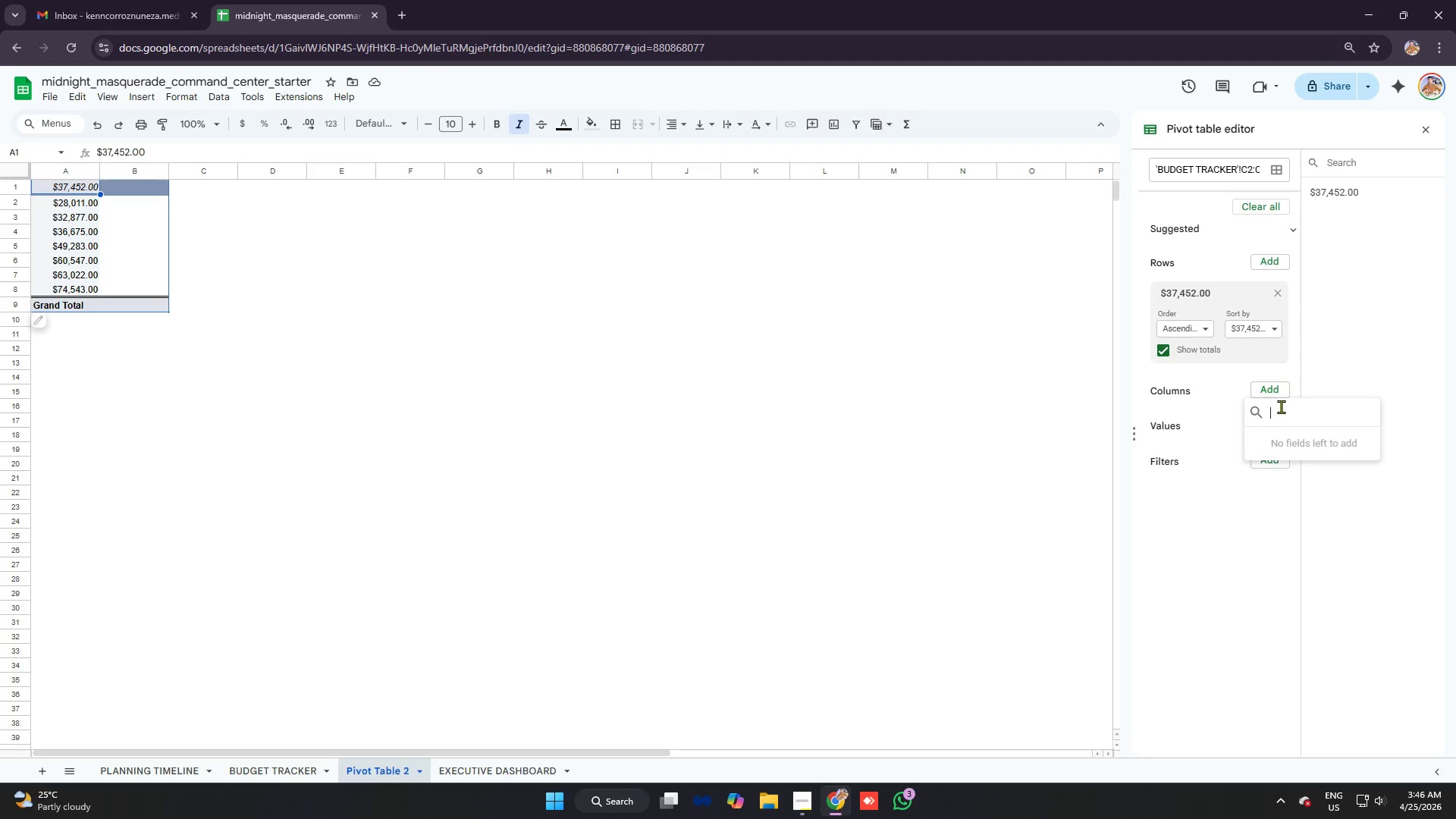 
type(cate)
 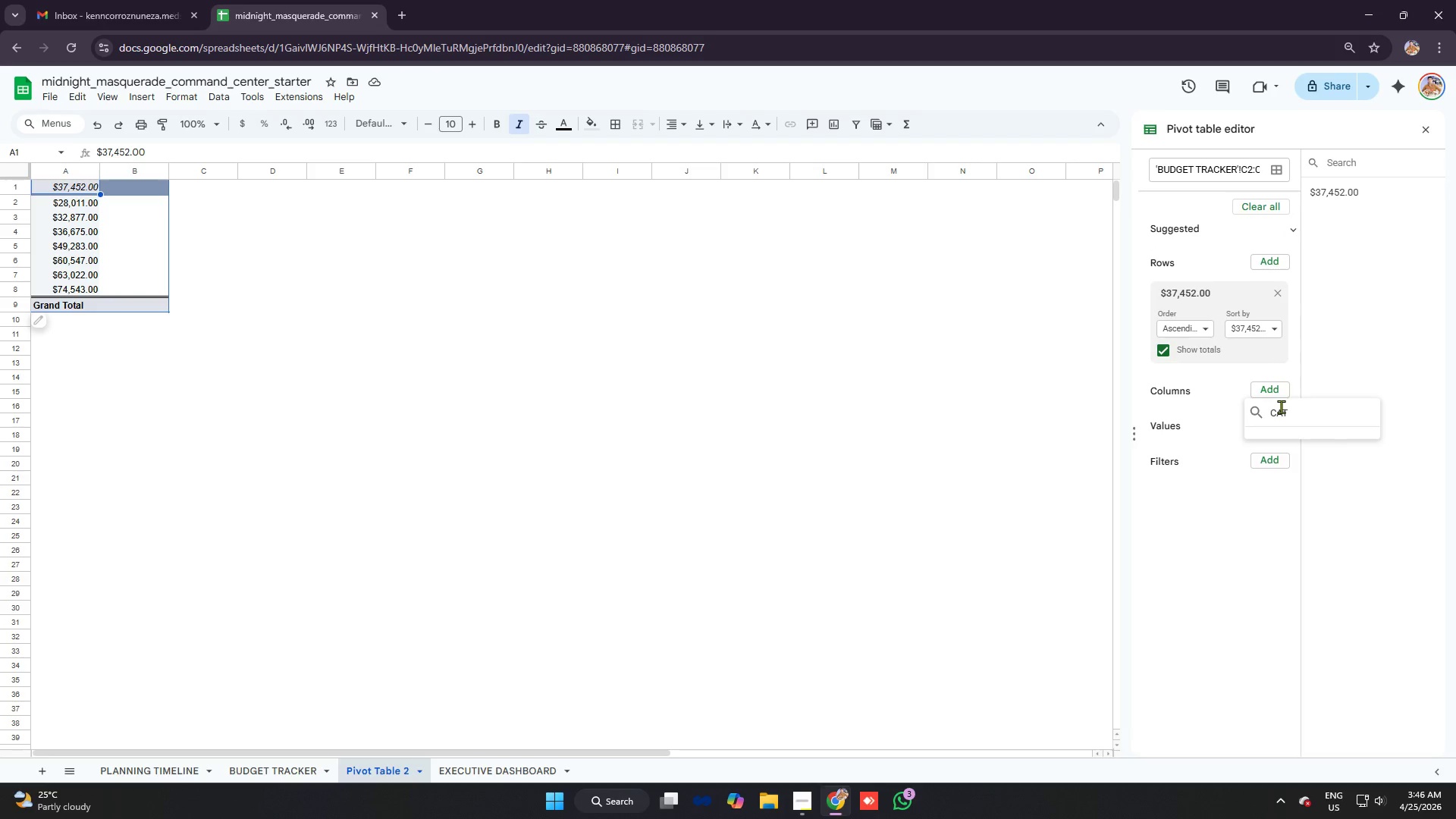 
hold_key(key=Backspace, duration=0.98)
 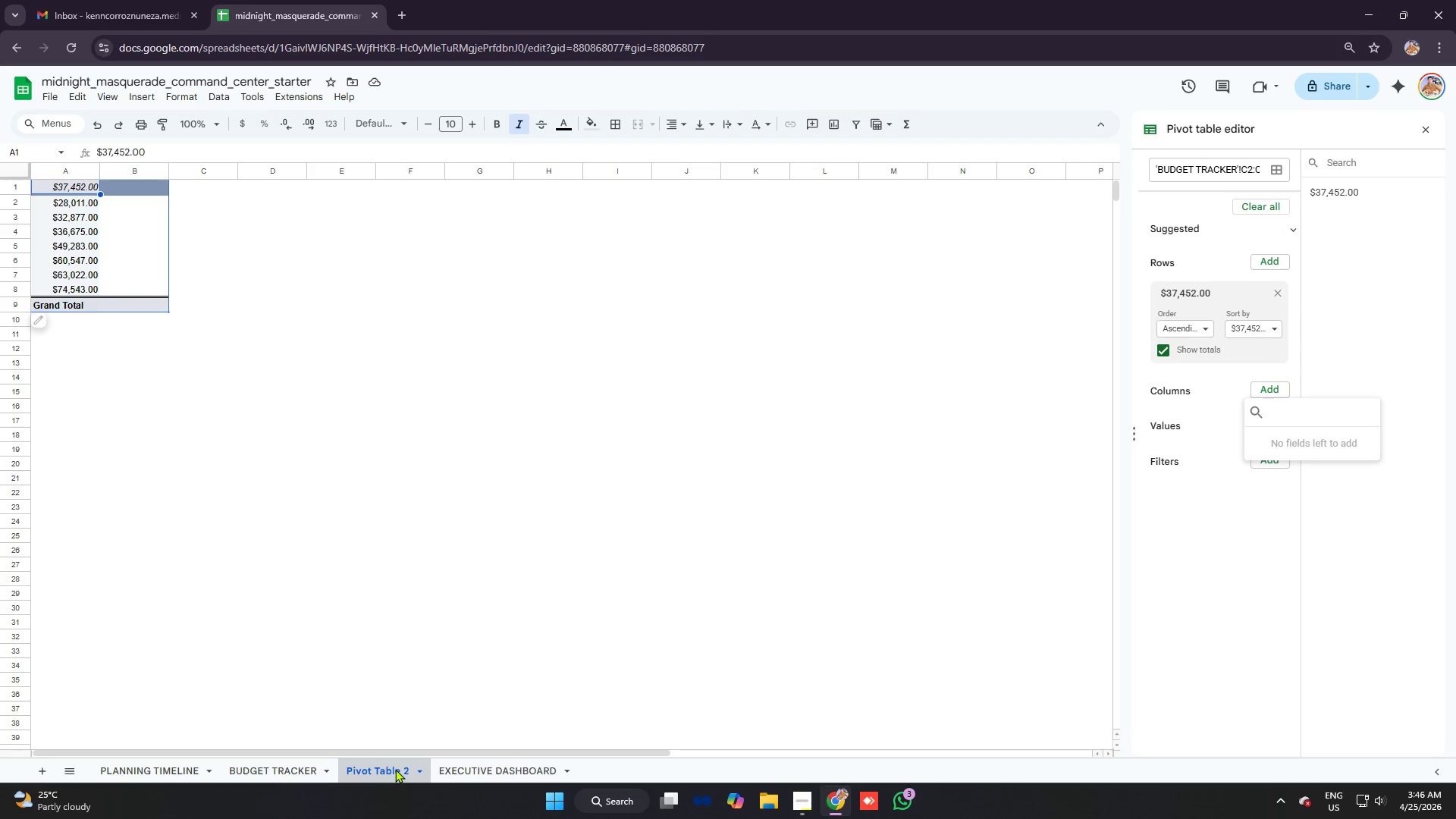 
left_click([418, 766])
 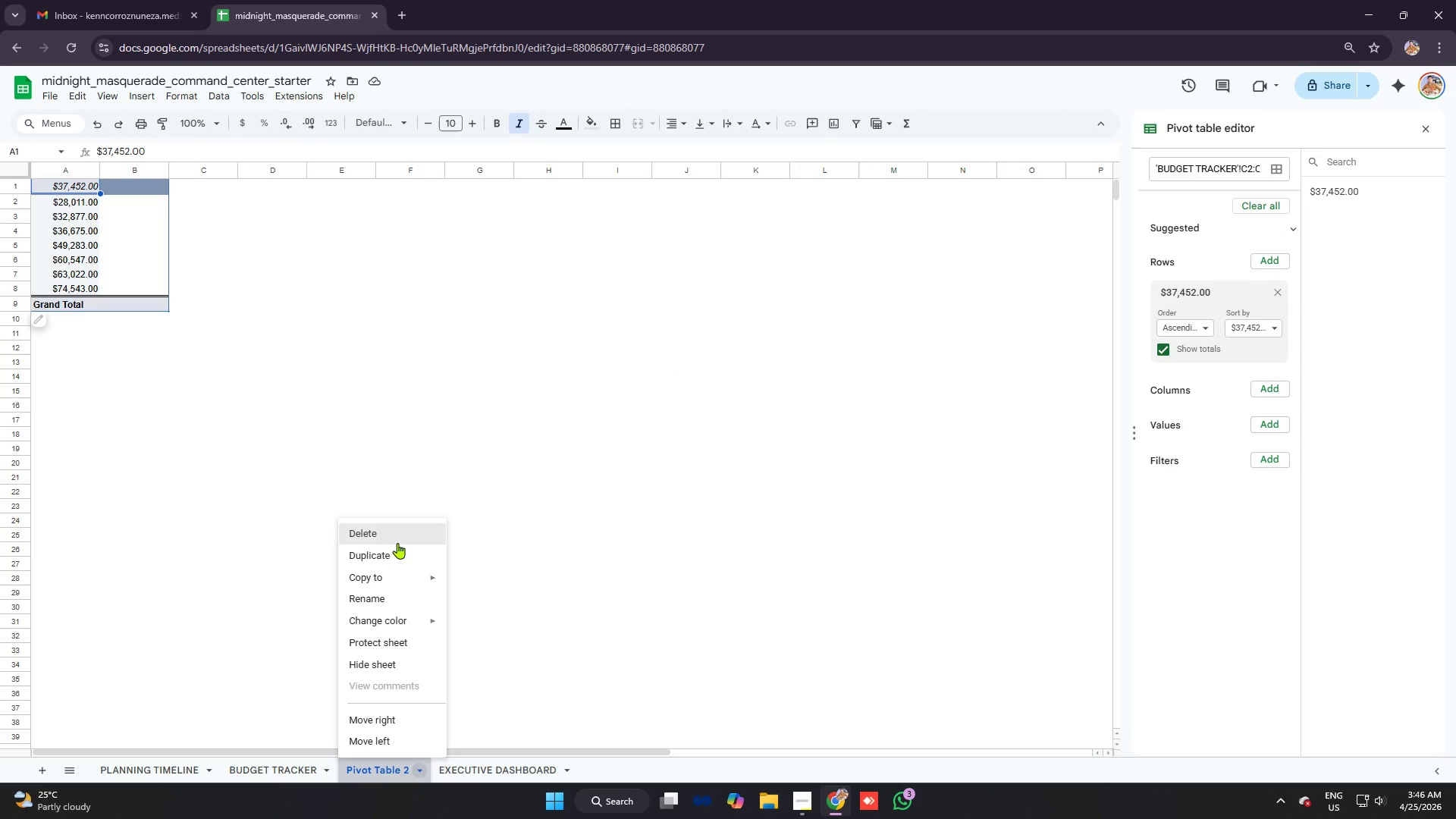 
left_click([397, 540])
 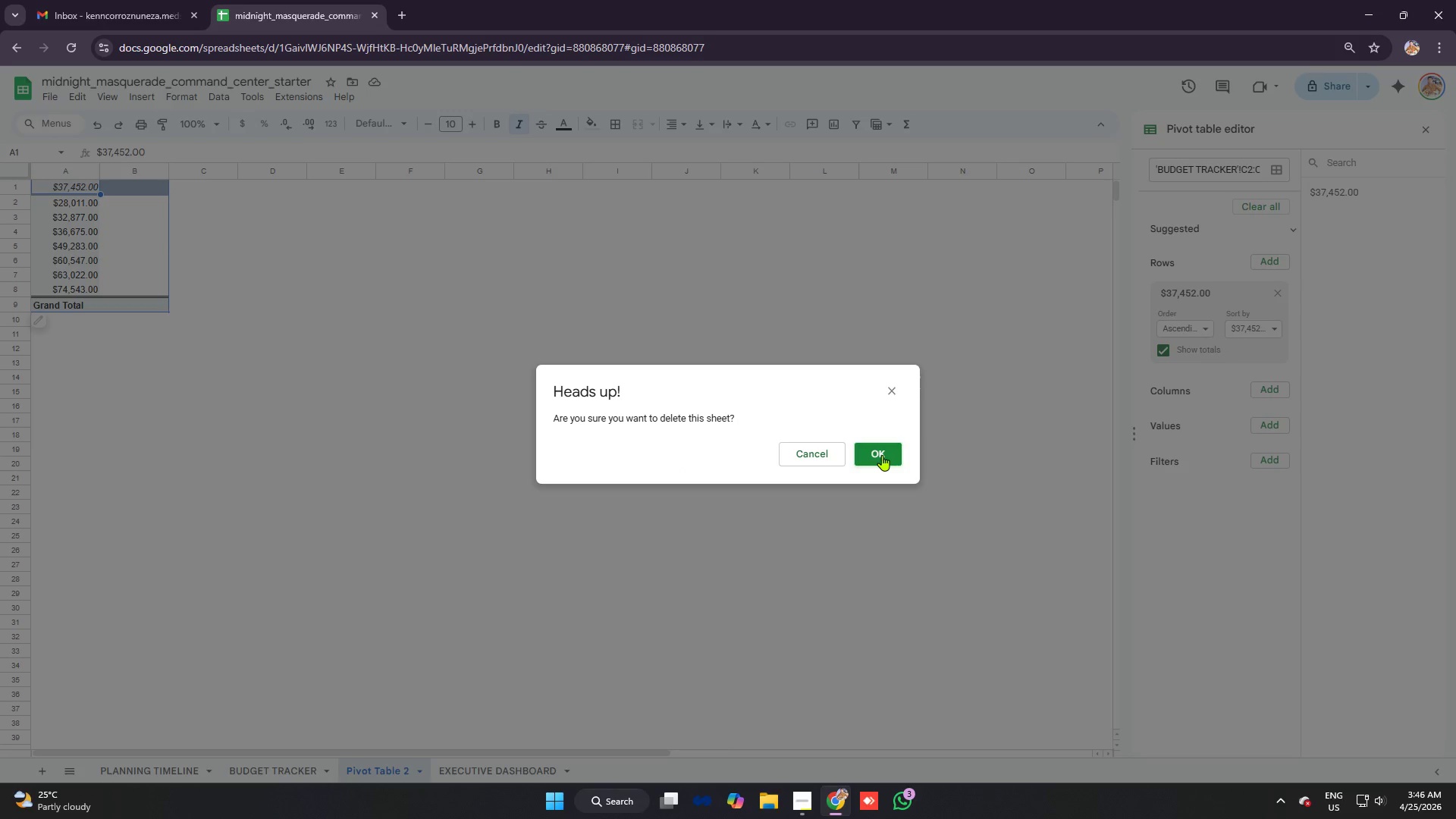 
key(Alt+AltLeft)
 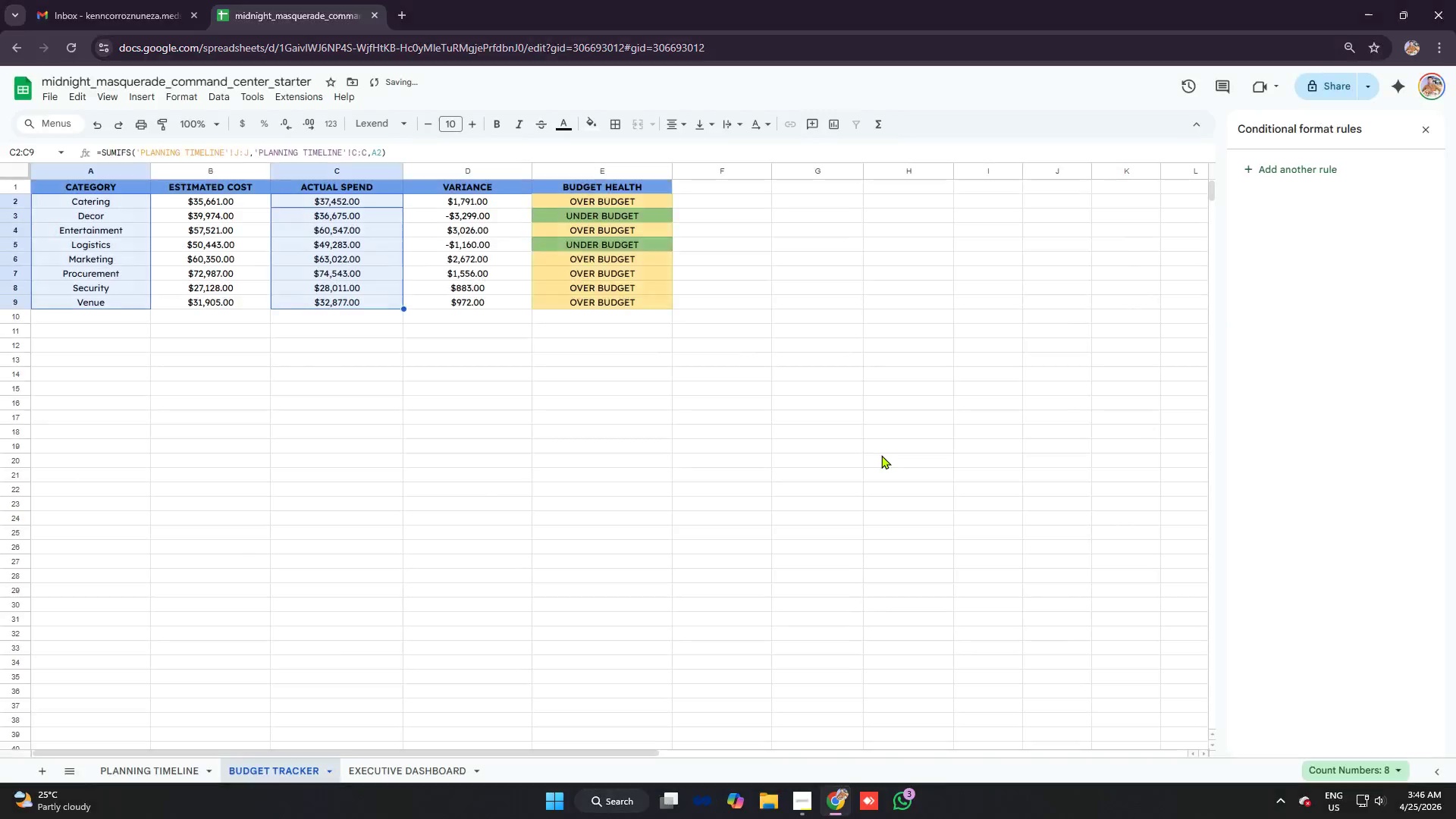 
key(Alt+Tab)